 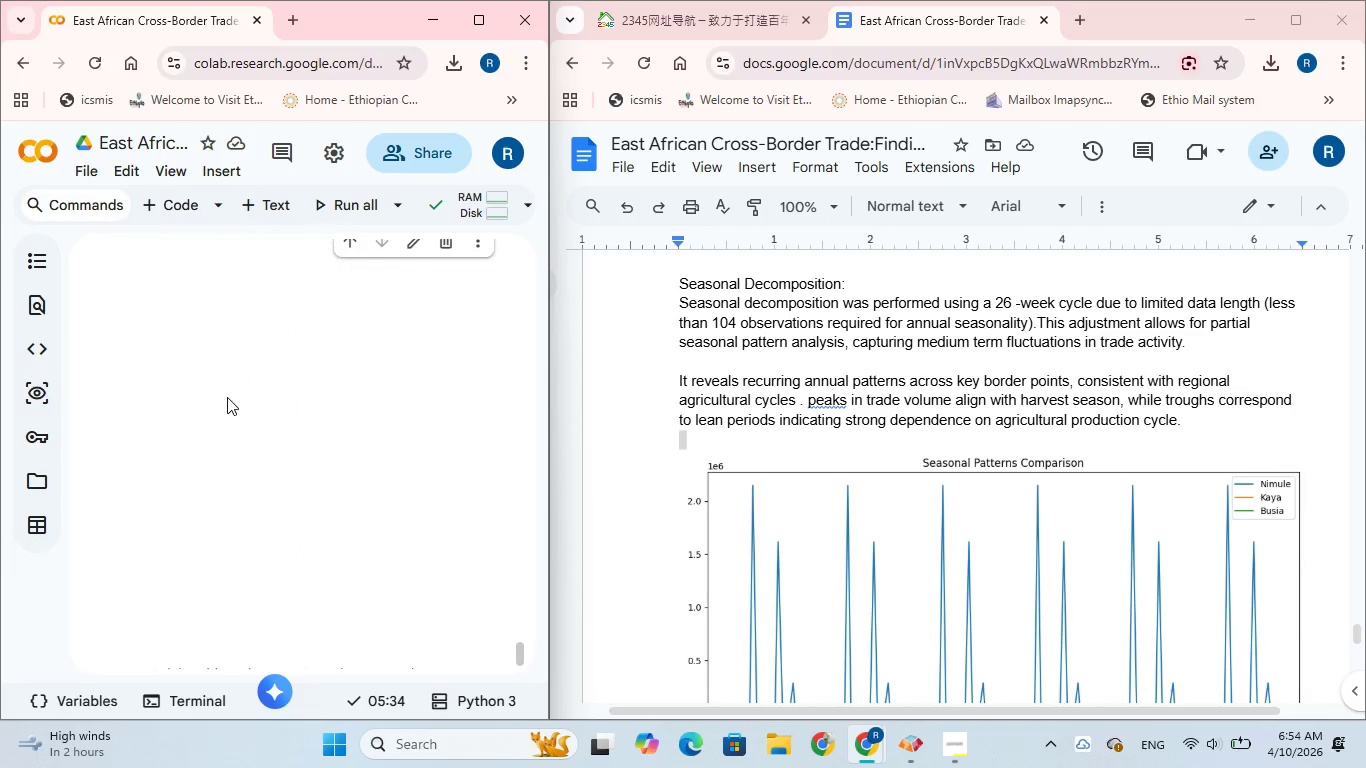 
scroll: coordinate [227, 397], scroll_direction: up, amount: 2.0
 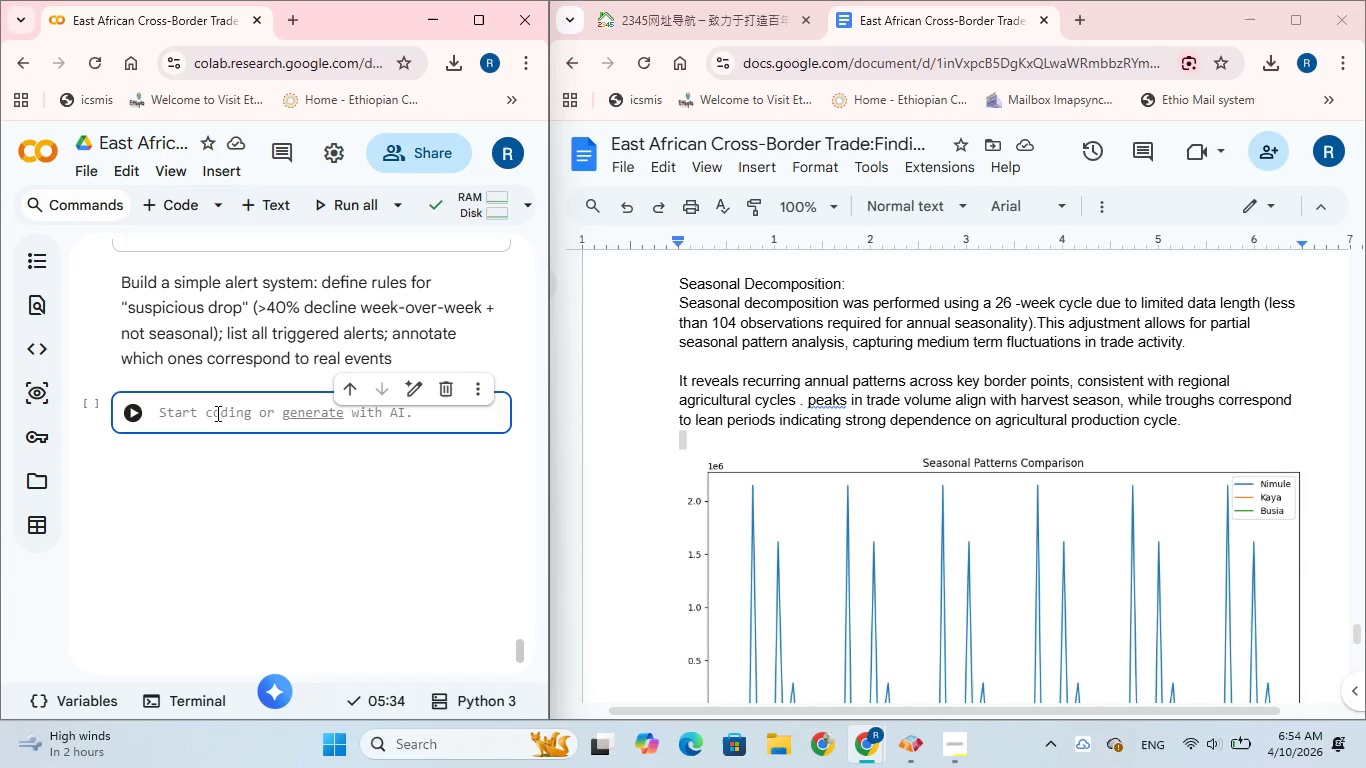 
type(#alert system)
 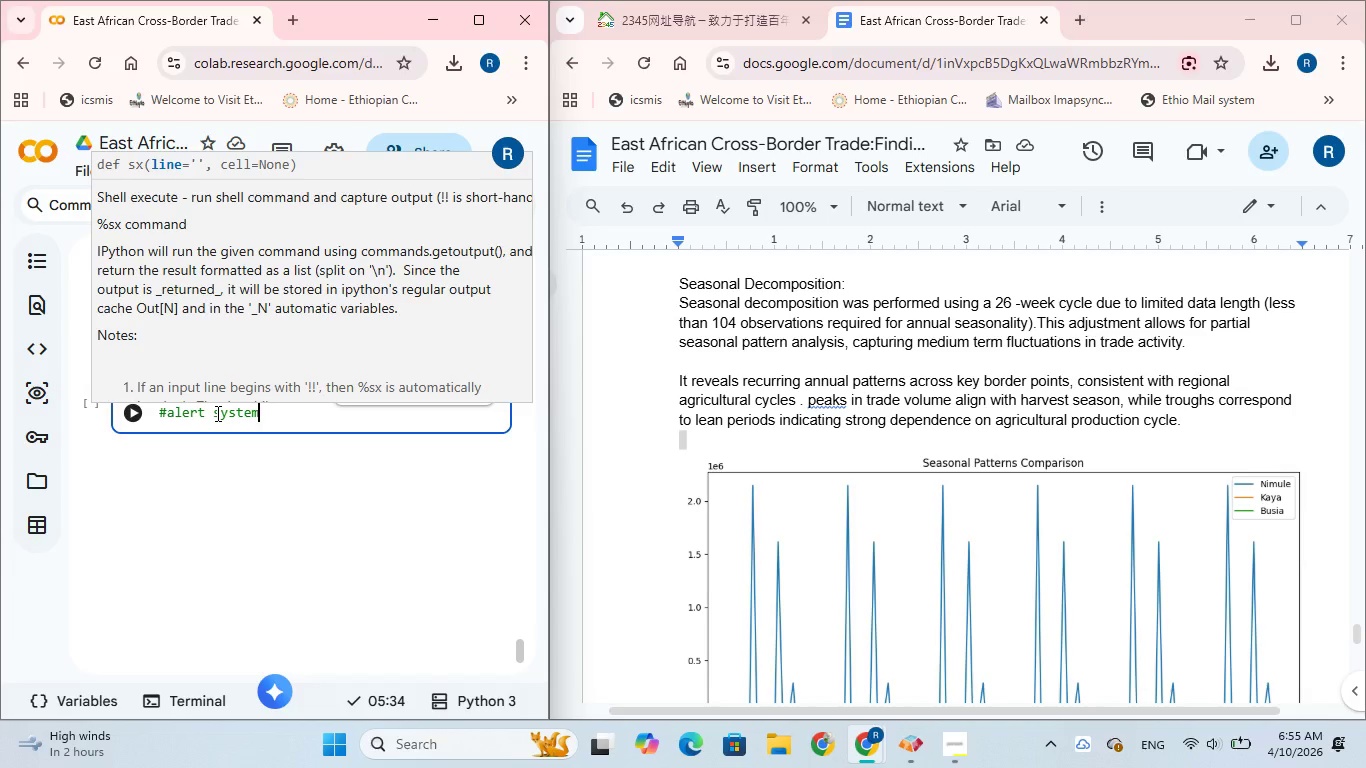 
wait(59.41)
 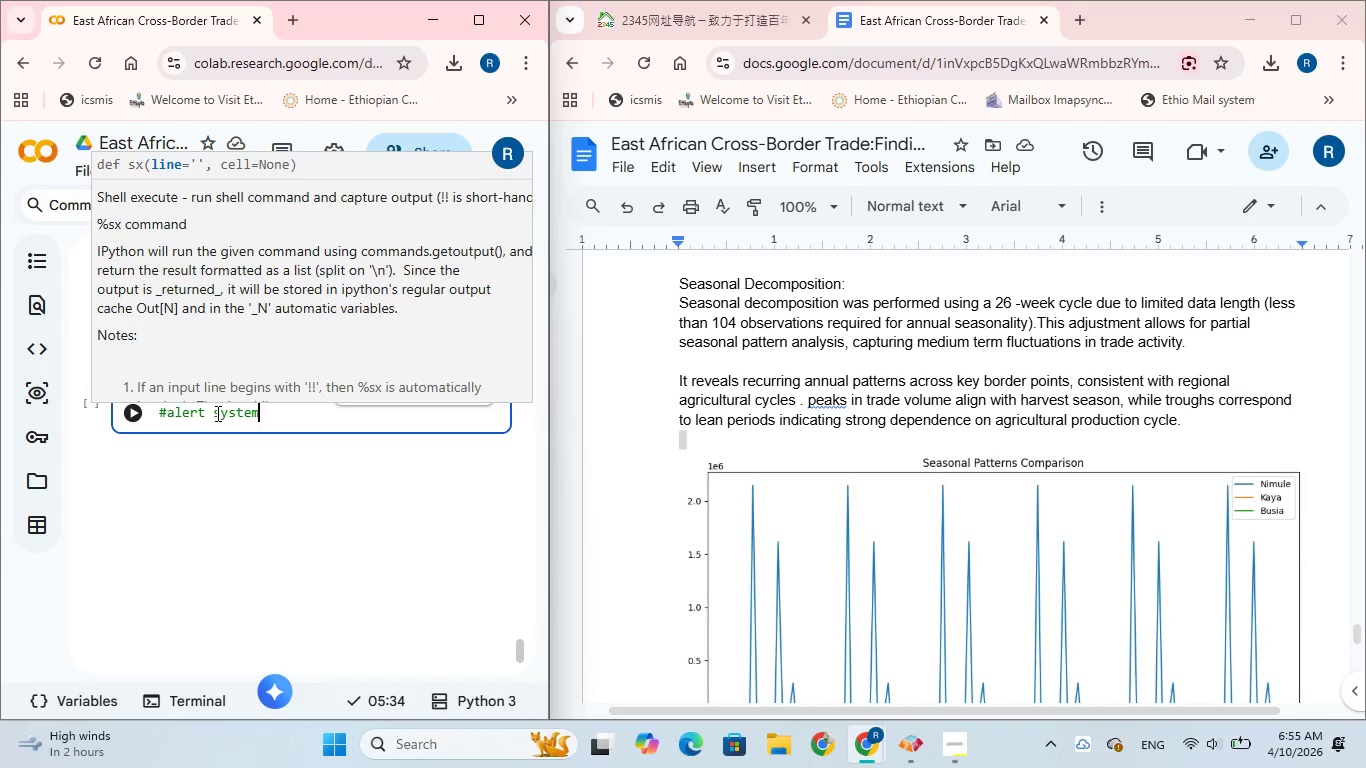 
key(Enter)
 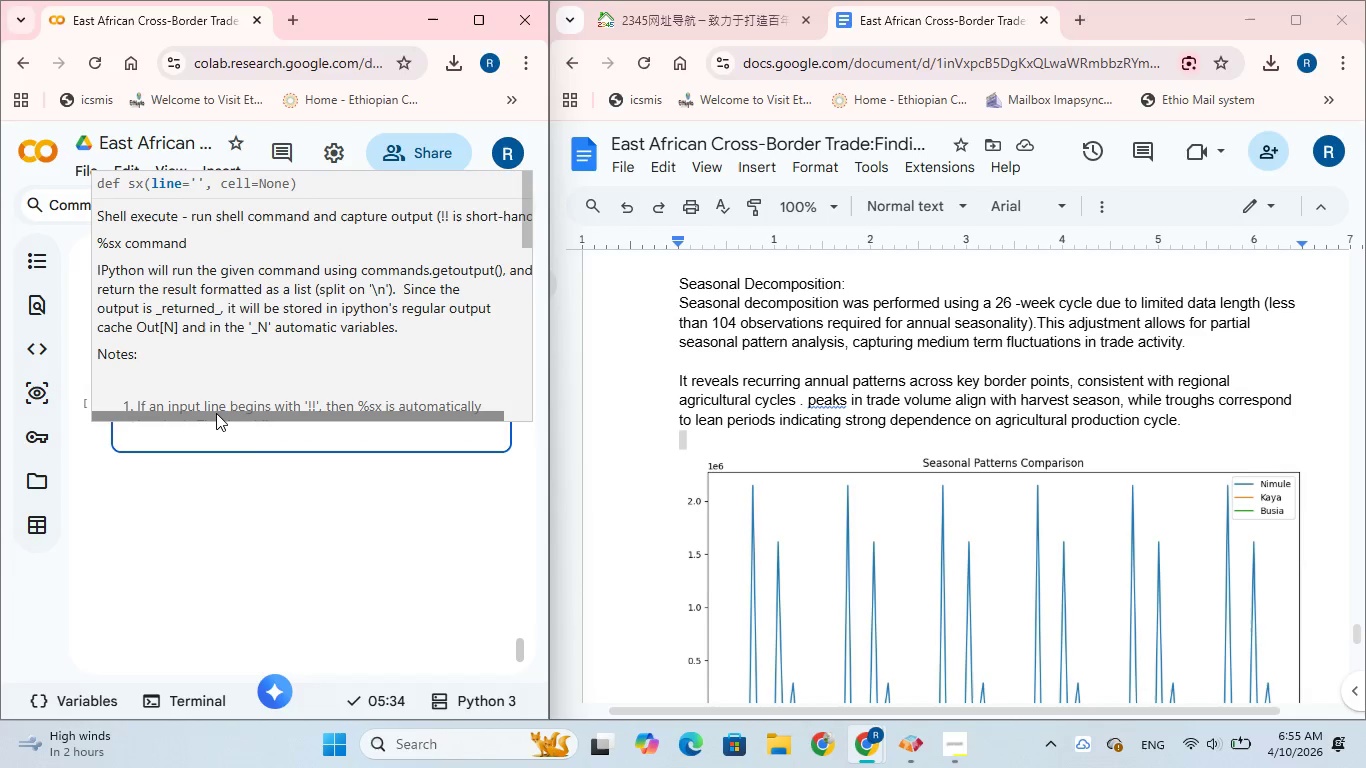 
type(df[)
 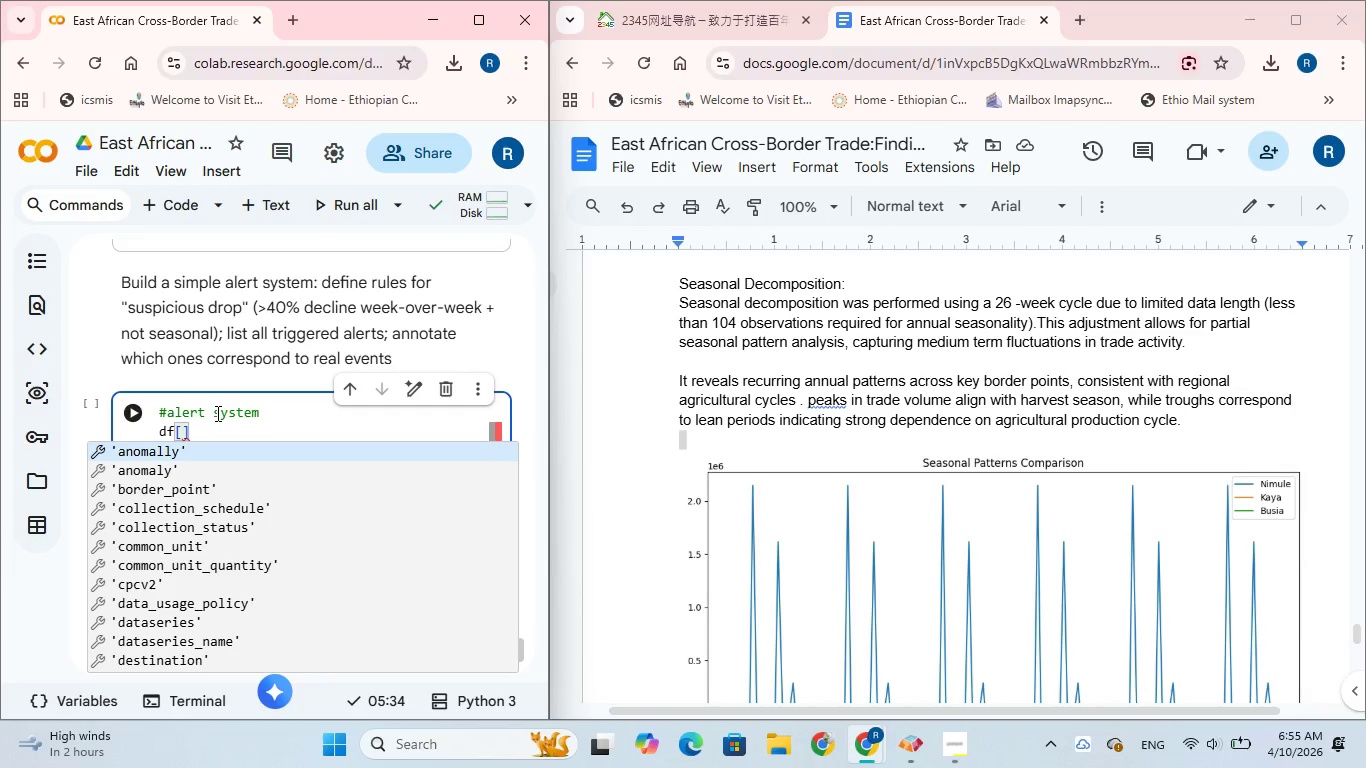 
wait(8.74)
 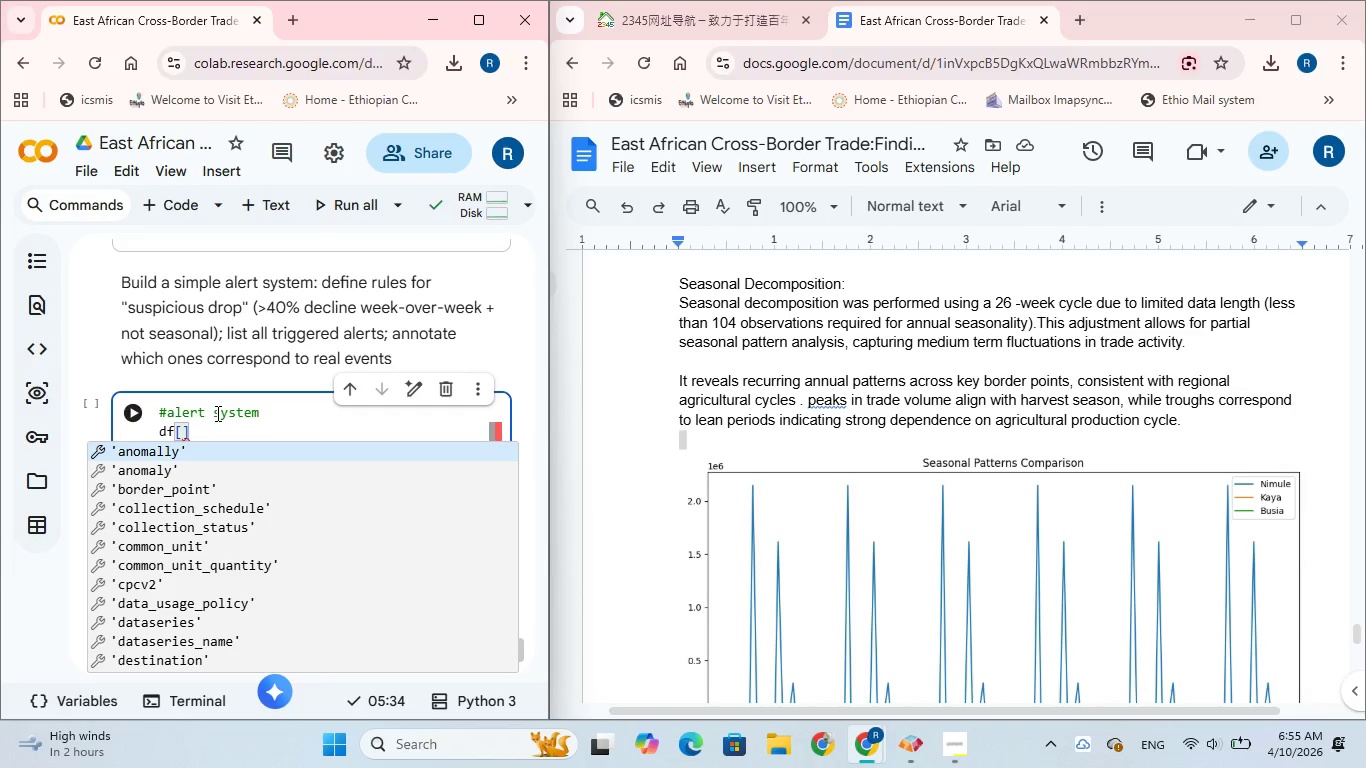 
type('pcs)
key(Backspace)
type(t_change)
 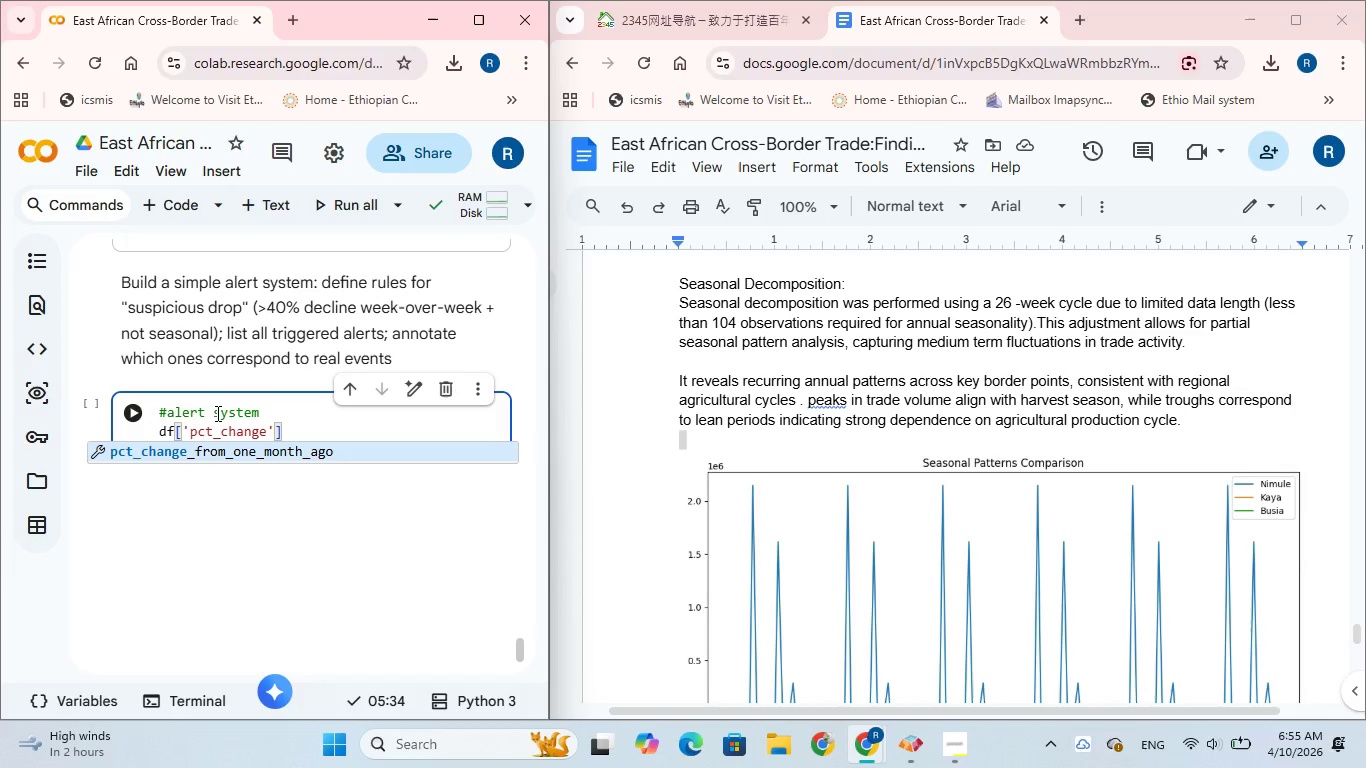 
key(ArrowRight)
 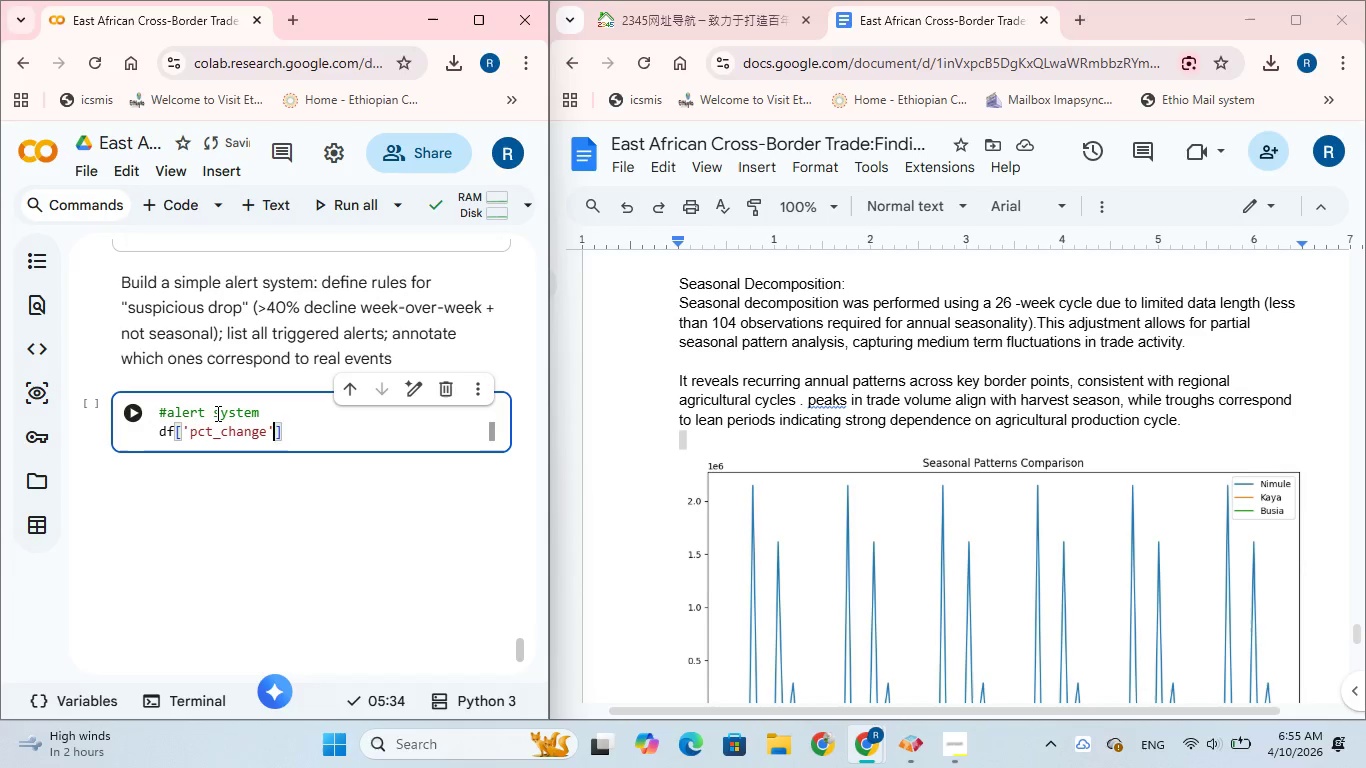 
key(ArrowRight)
 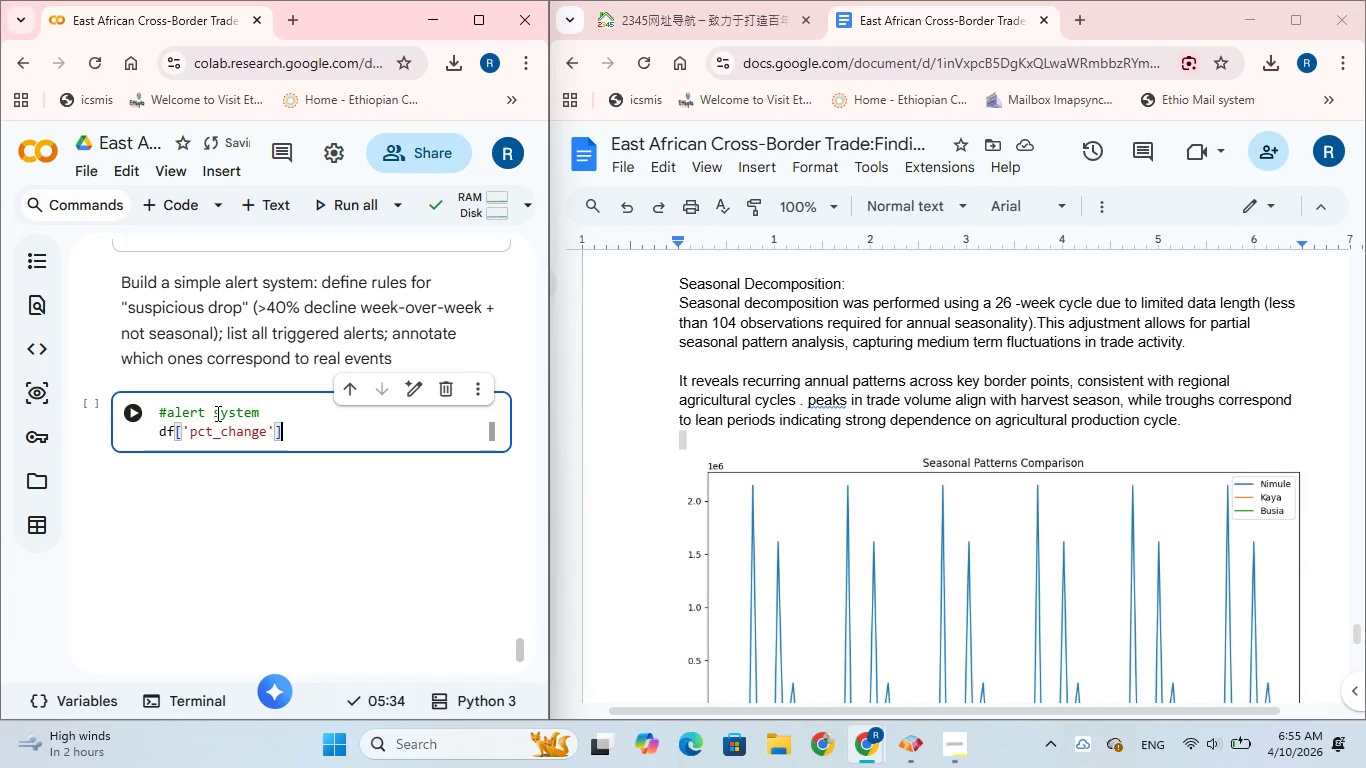 
type( = df[')
 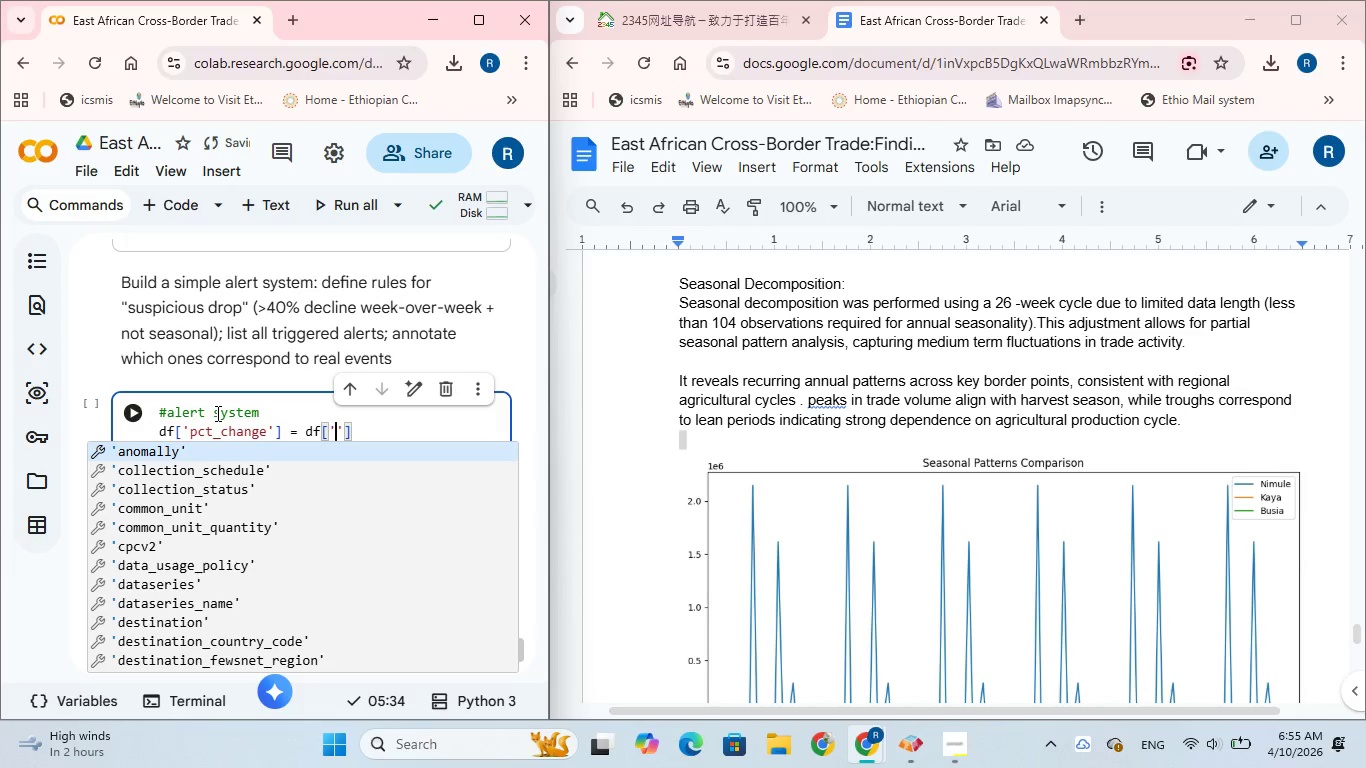 
type(quantity_mt)
 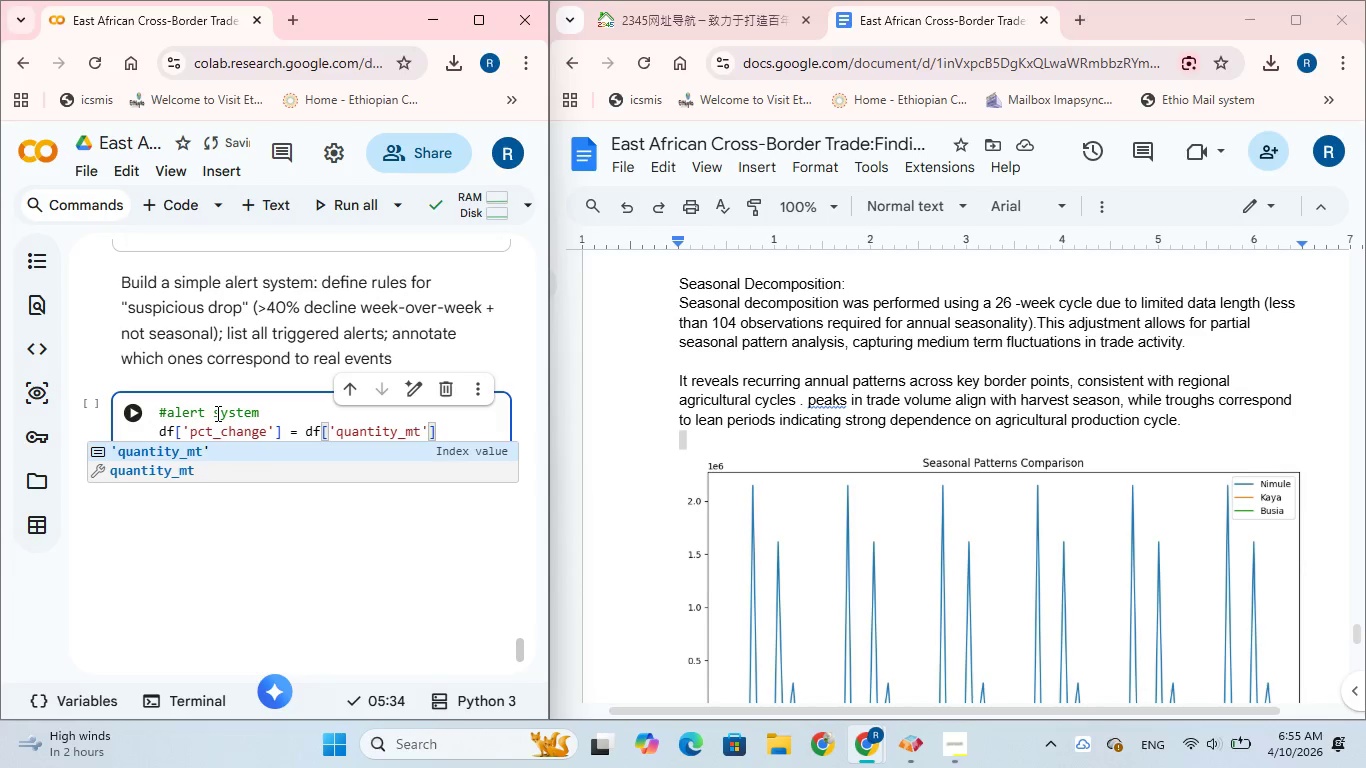 
key(ArrowRight)
 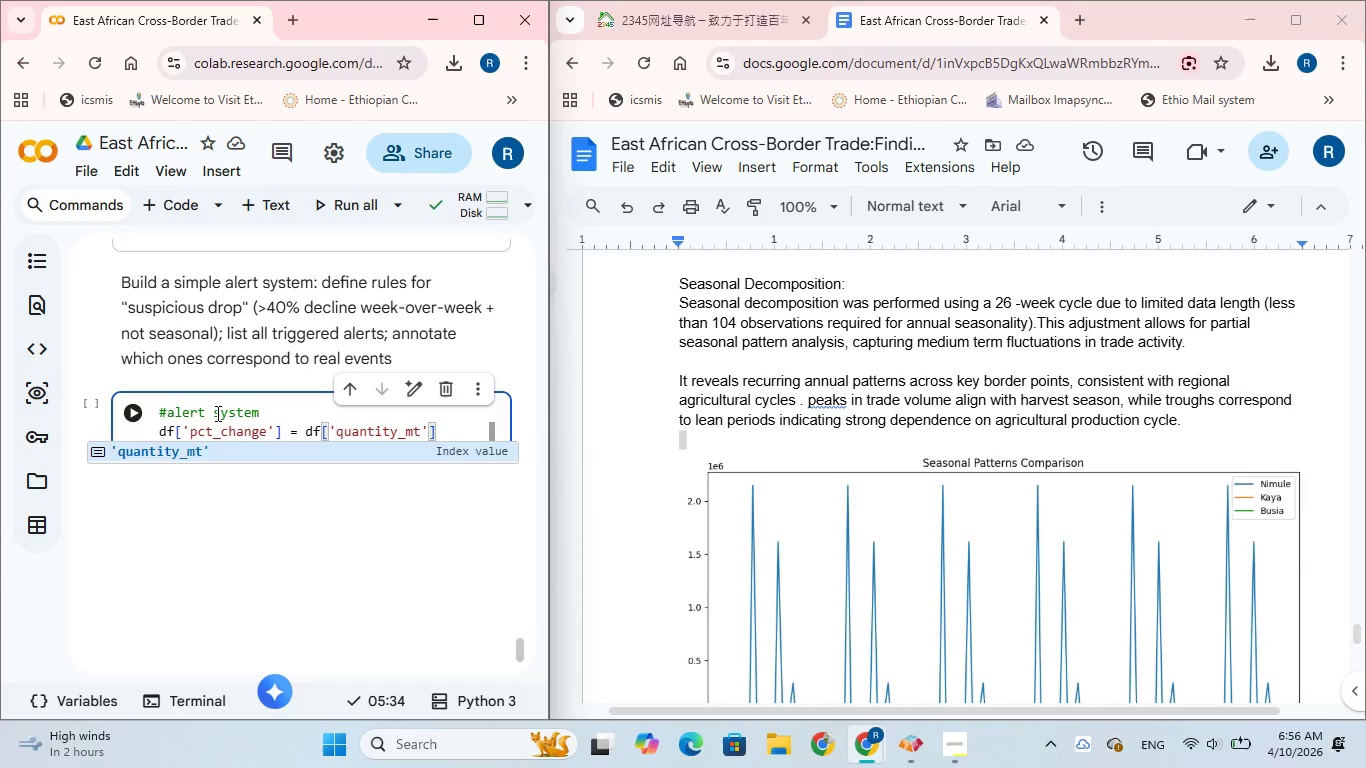 
key(ArrowRight)
 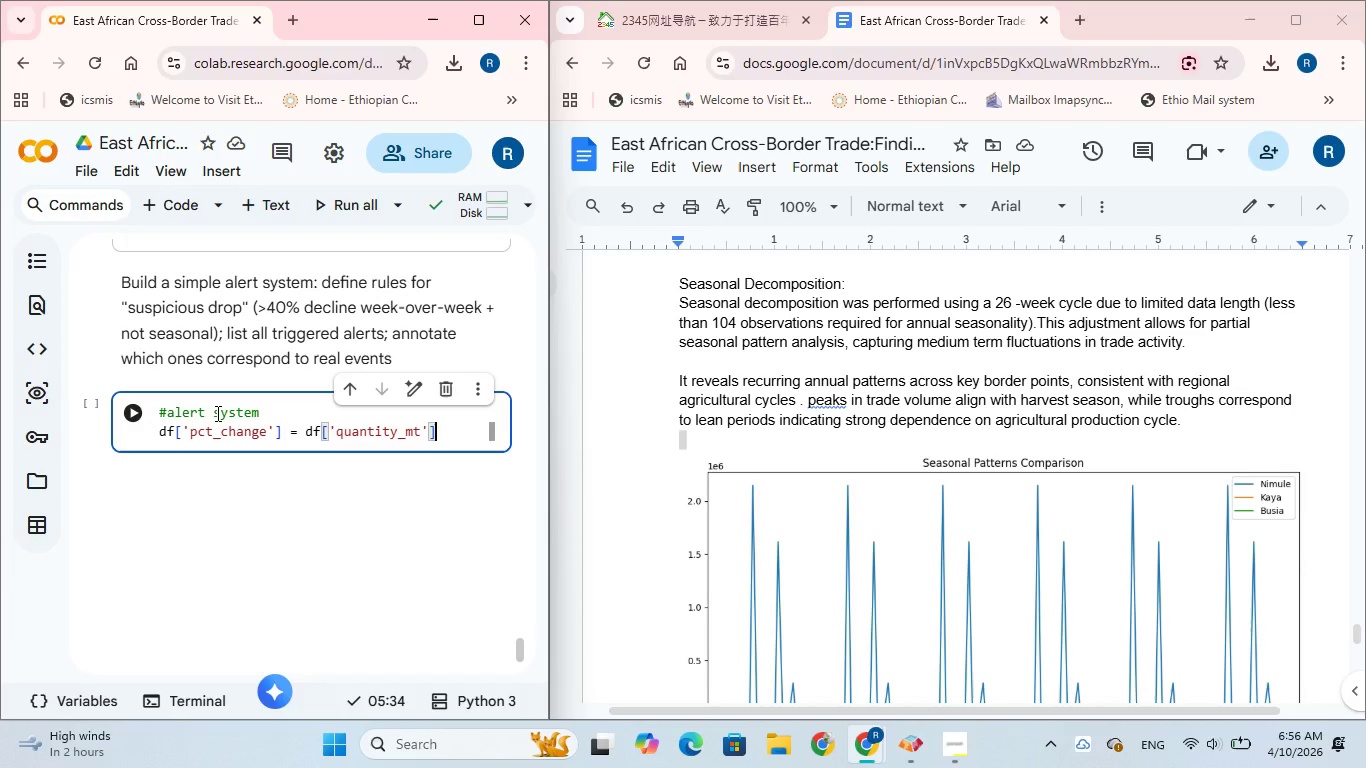 
type(.pct_change)
 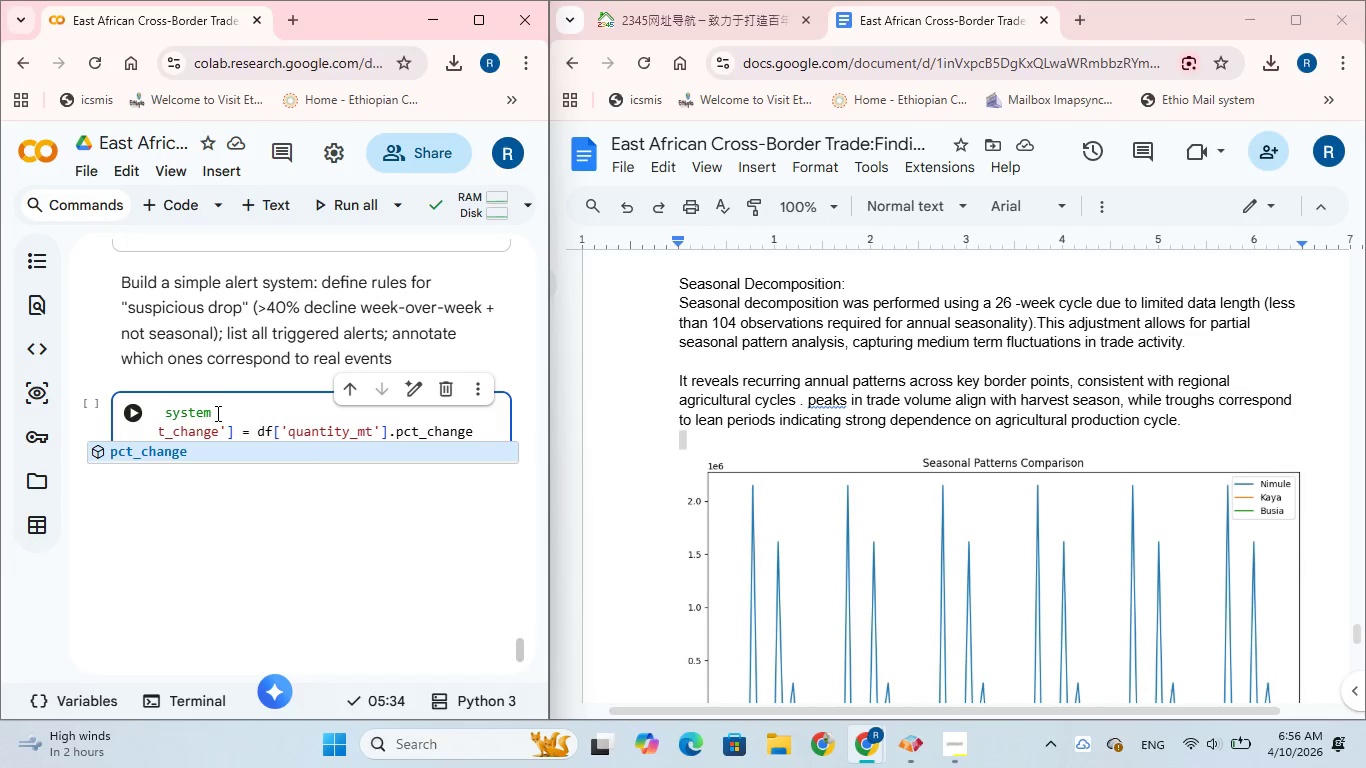 
key(Shift+9)
 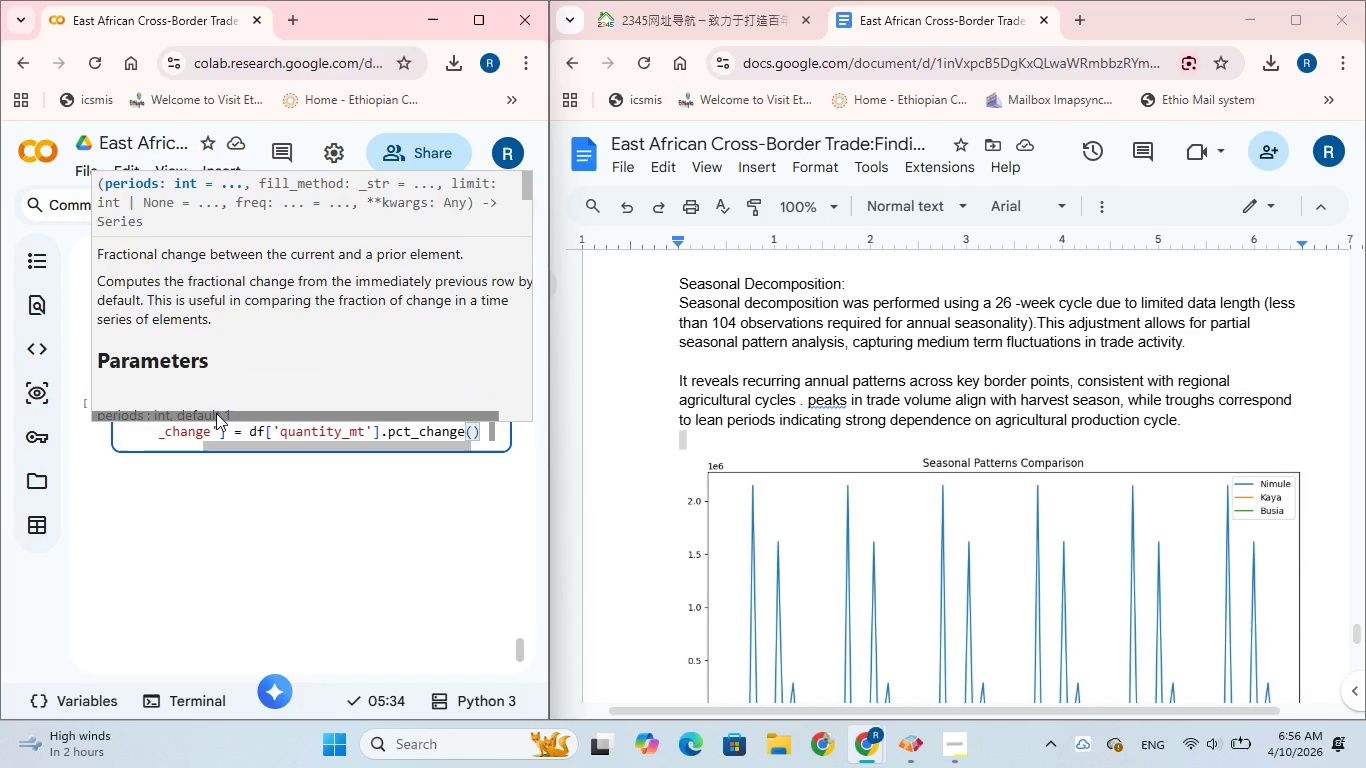 
key(ArrowRight)
 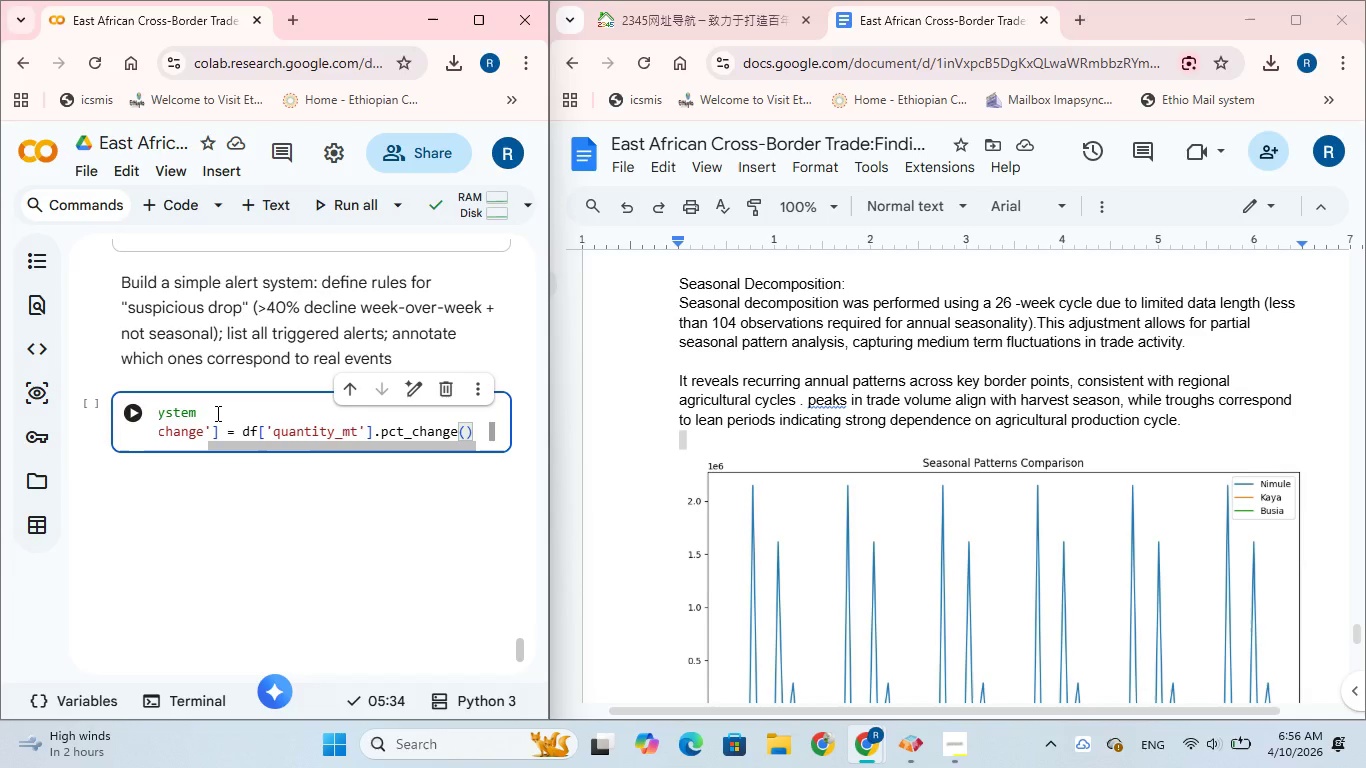 
key(Enter)
 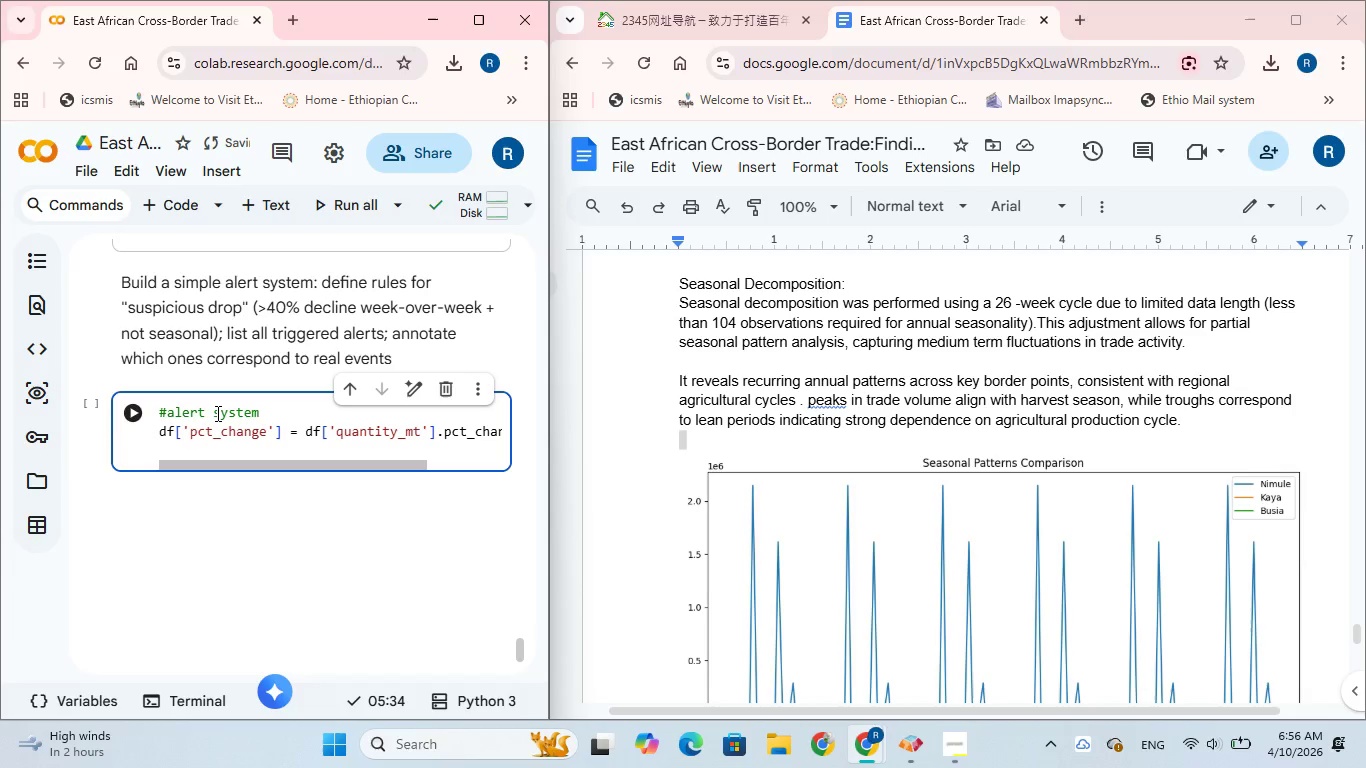 
type(df['alert)
 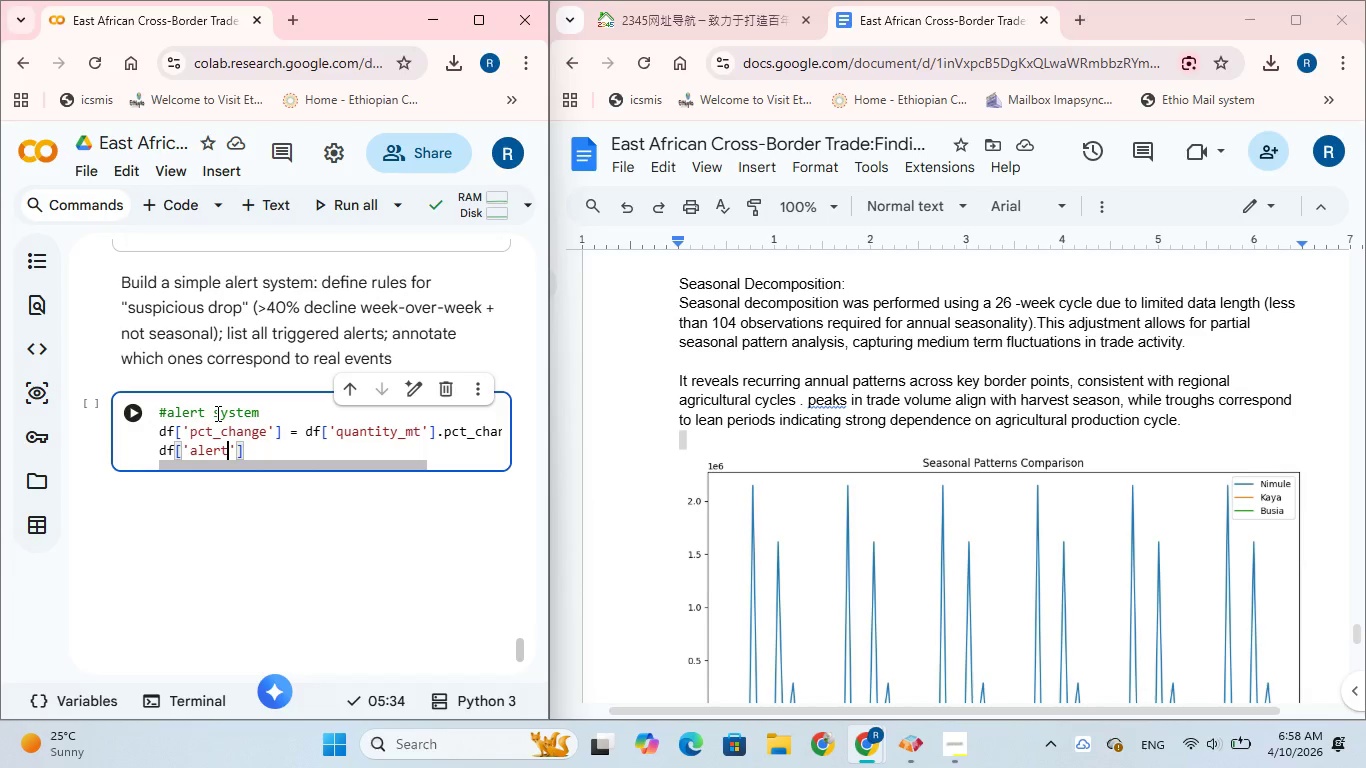 
wait(133.41)
 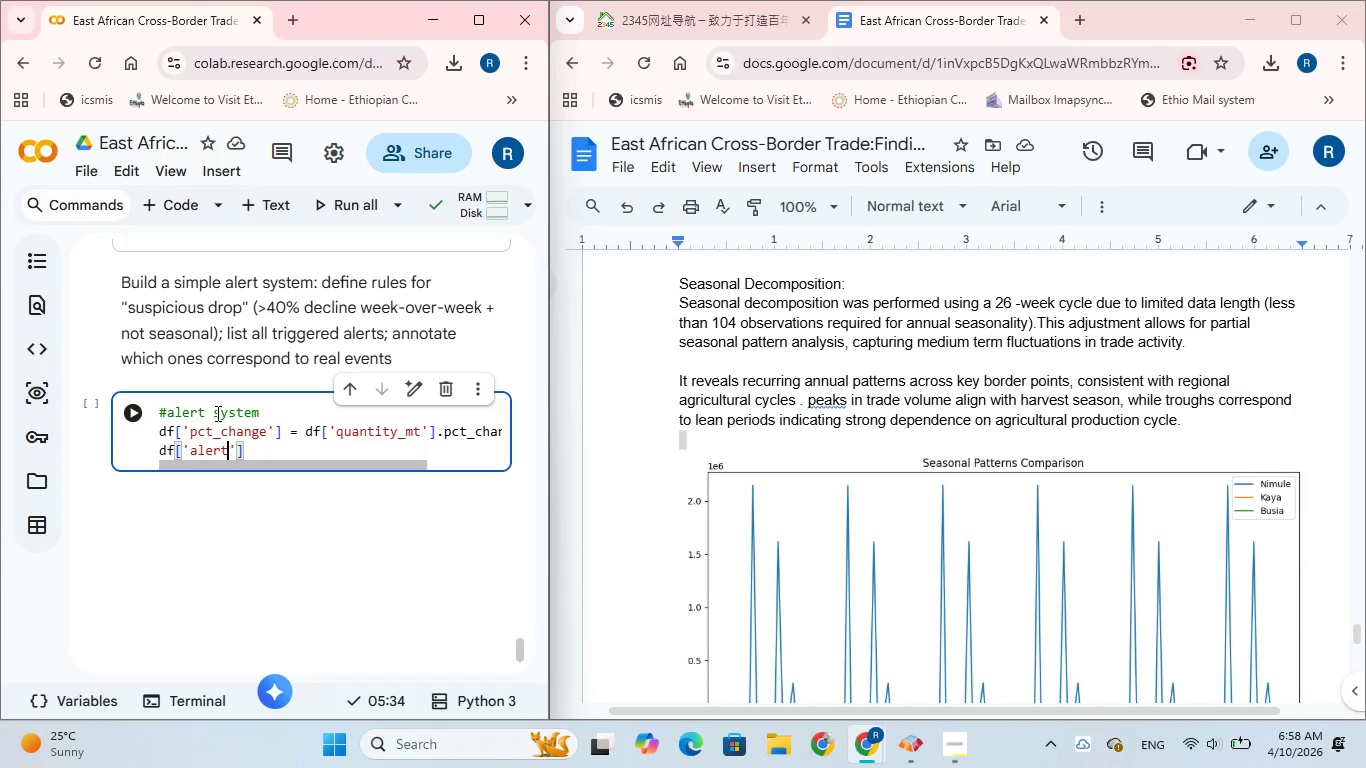 
key(ArrowRight)
 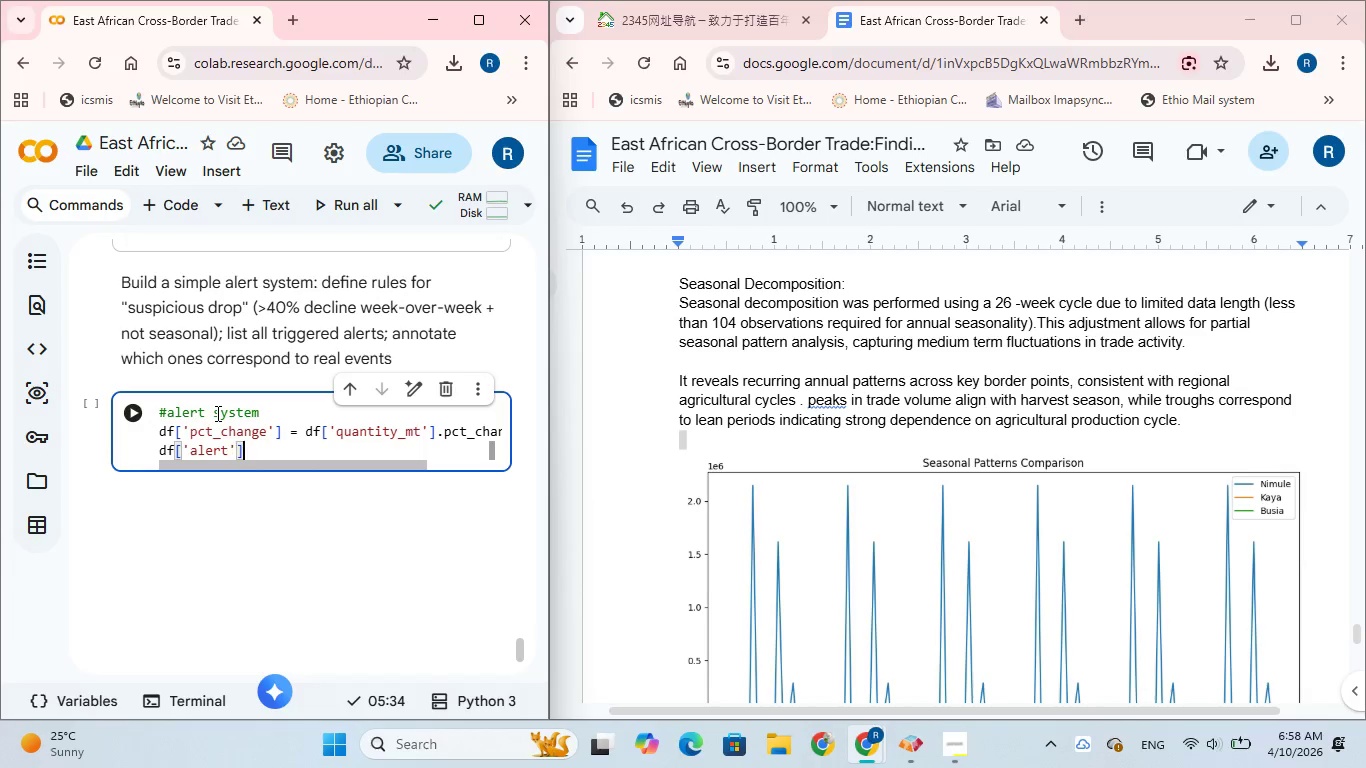 
key(ArrowRight)
 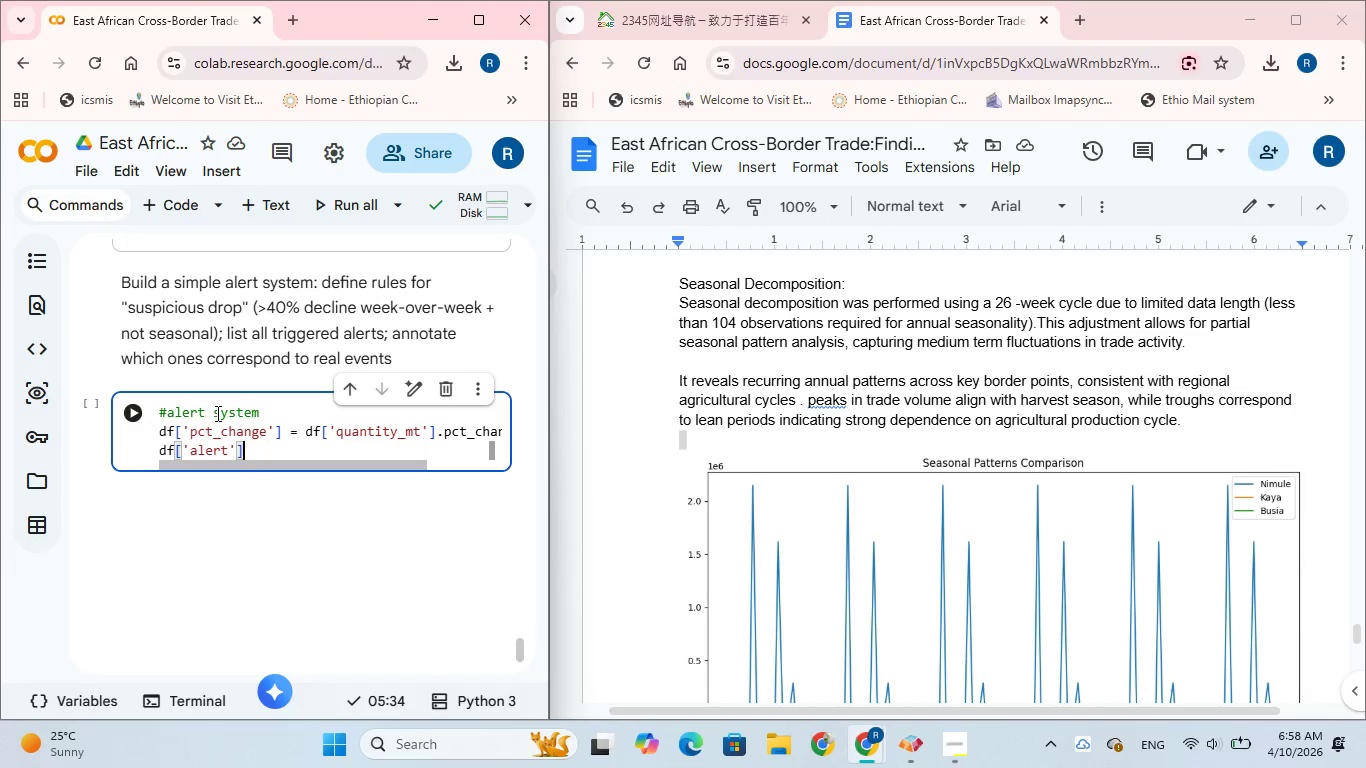 
key(ArrowRight)
 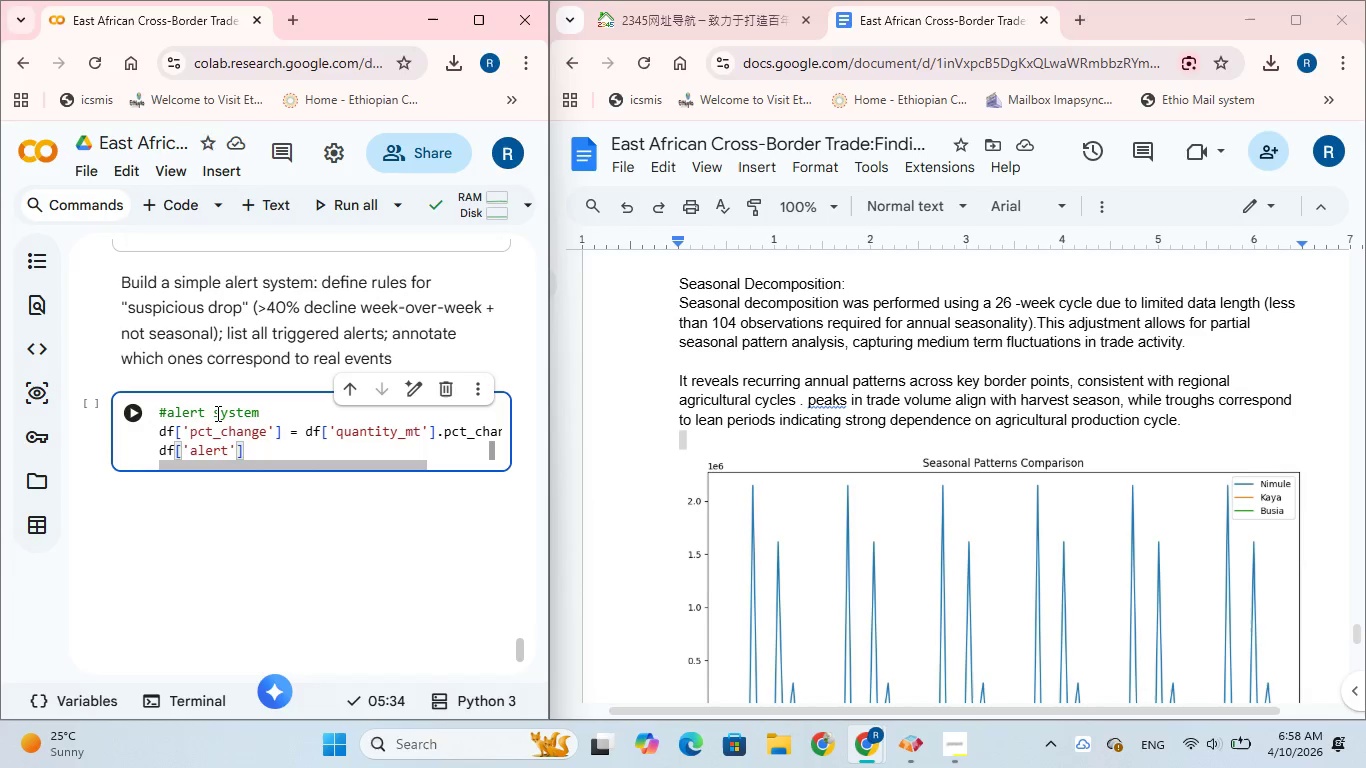 
key(Space)
 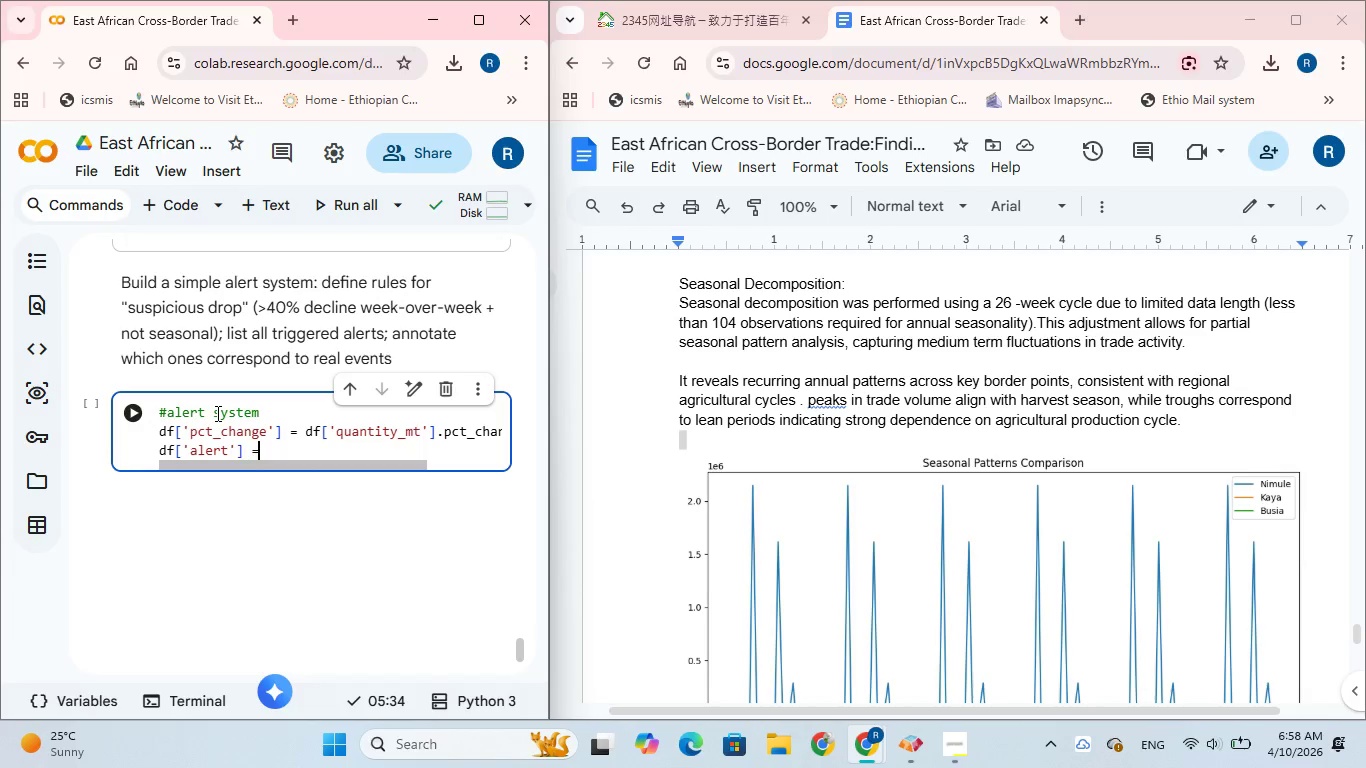 
key(Equal)
 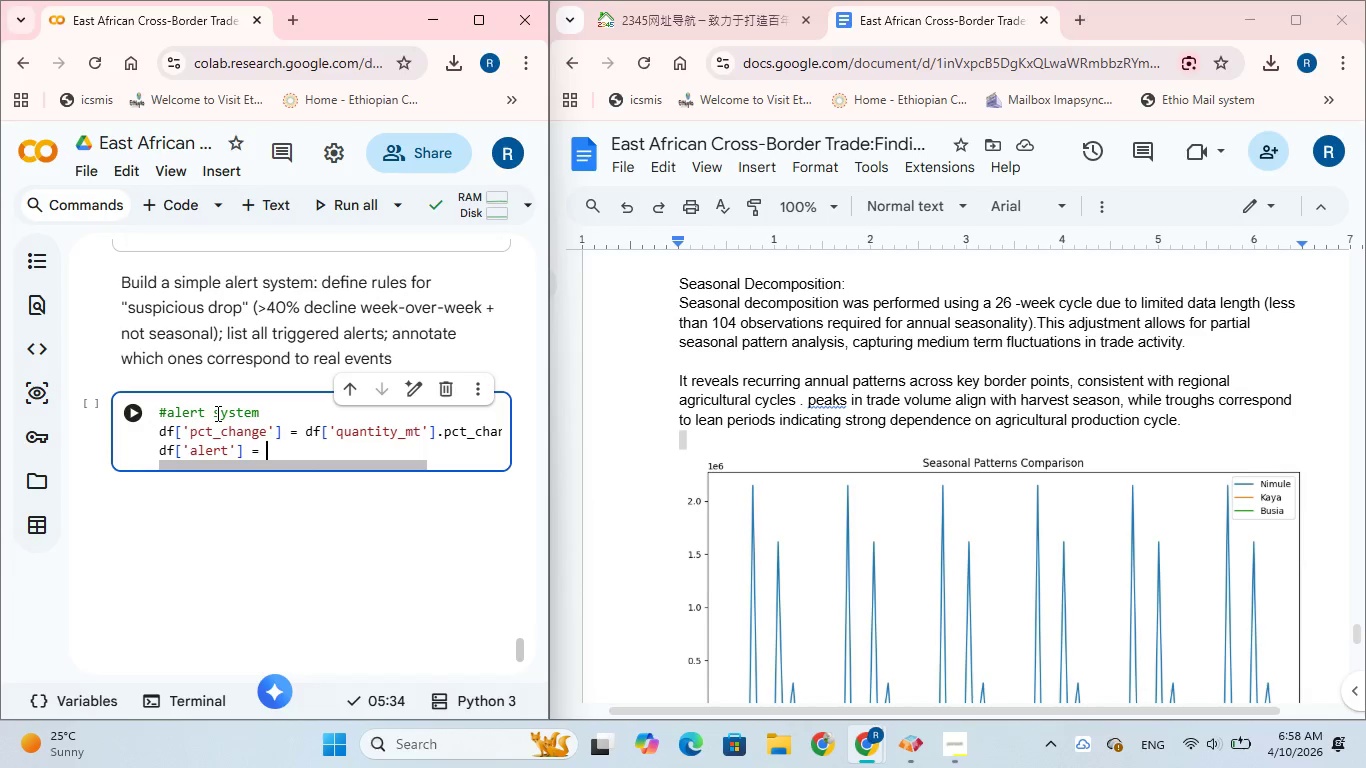 
key(Space)
 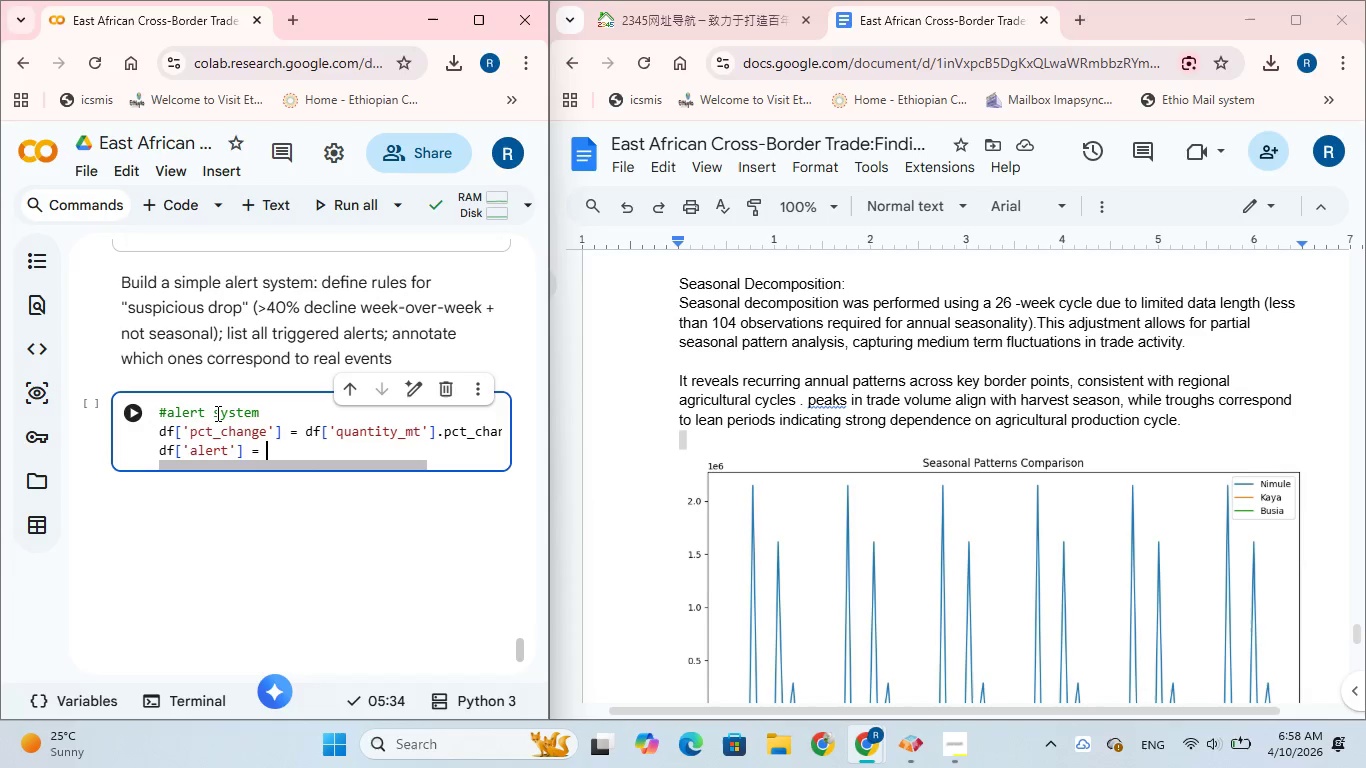 
type((f['pct)
 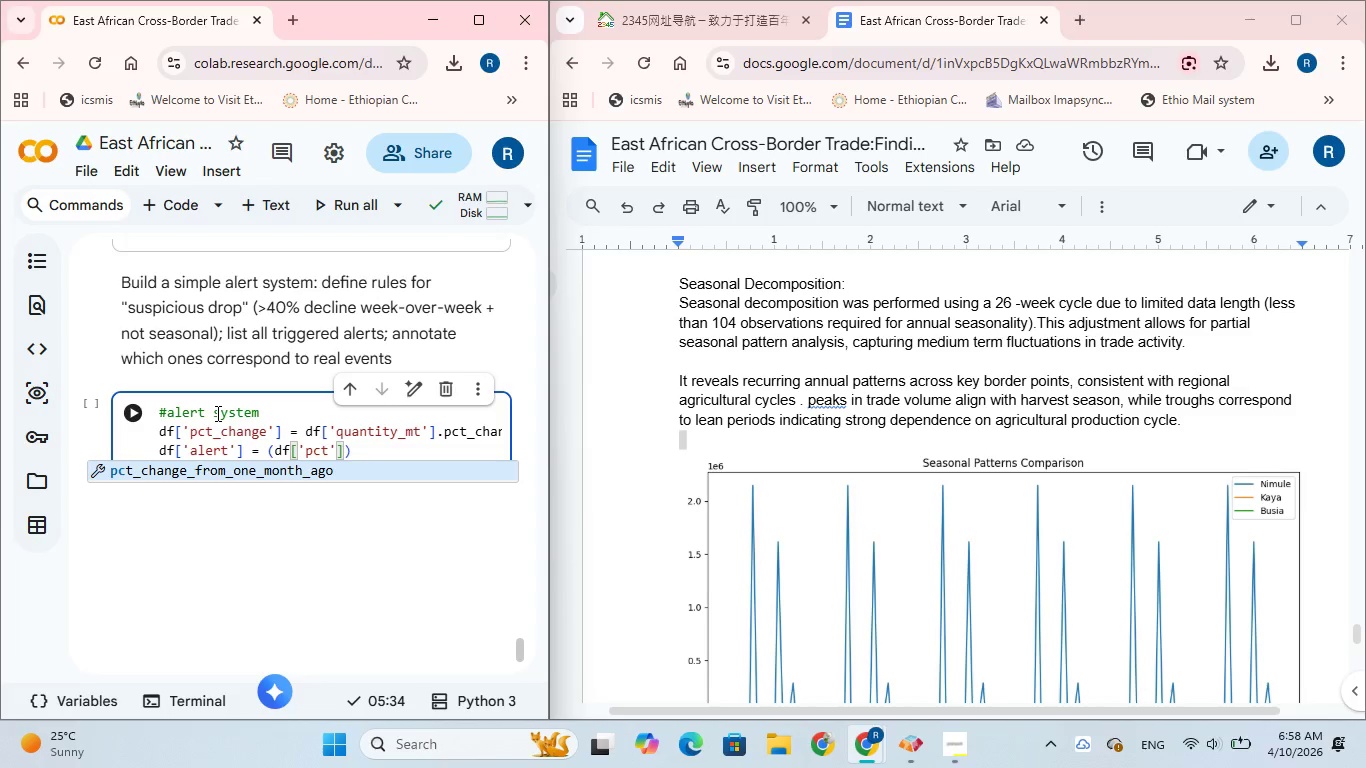 
hold_key(key=D, duration=0.33)
 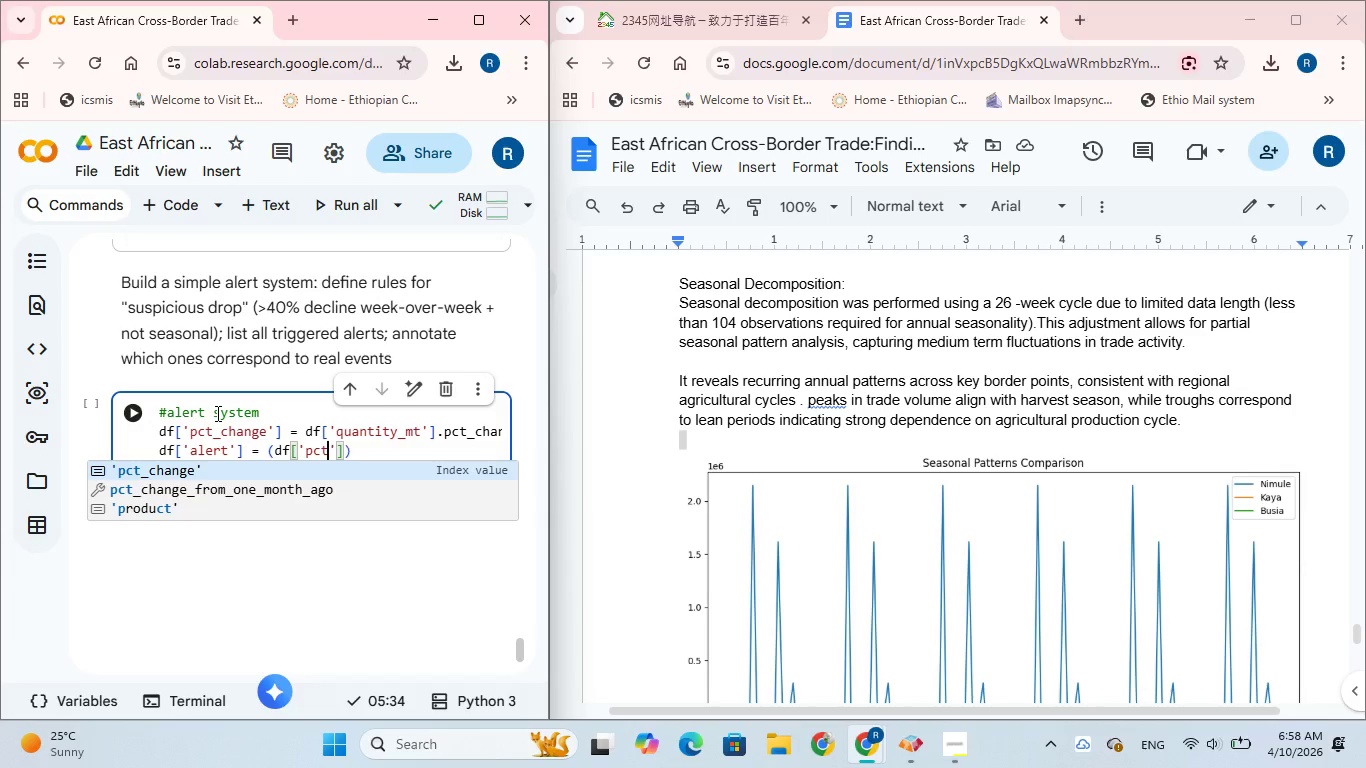 
wait(5.95)
 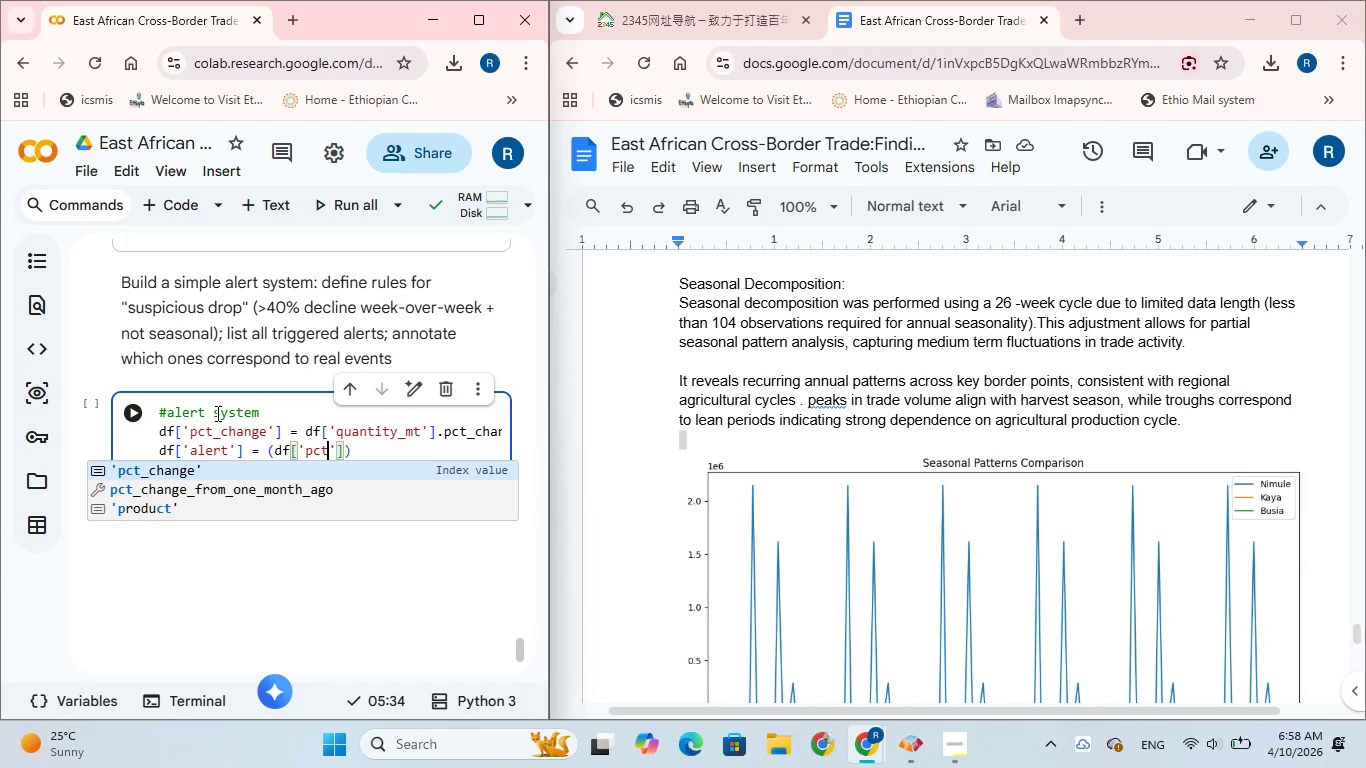 
left_click([155, 474])
 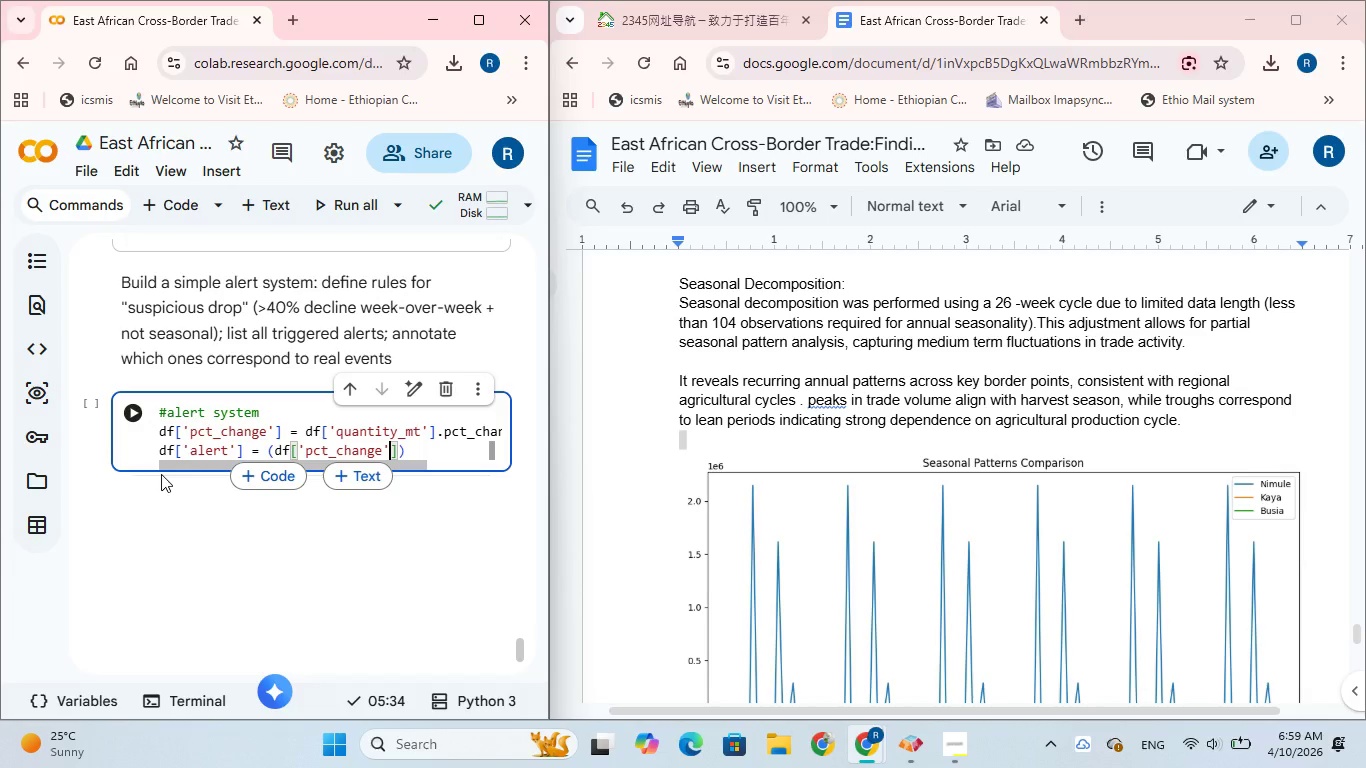 
wait(6.95)
 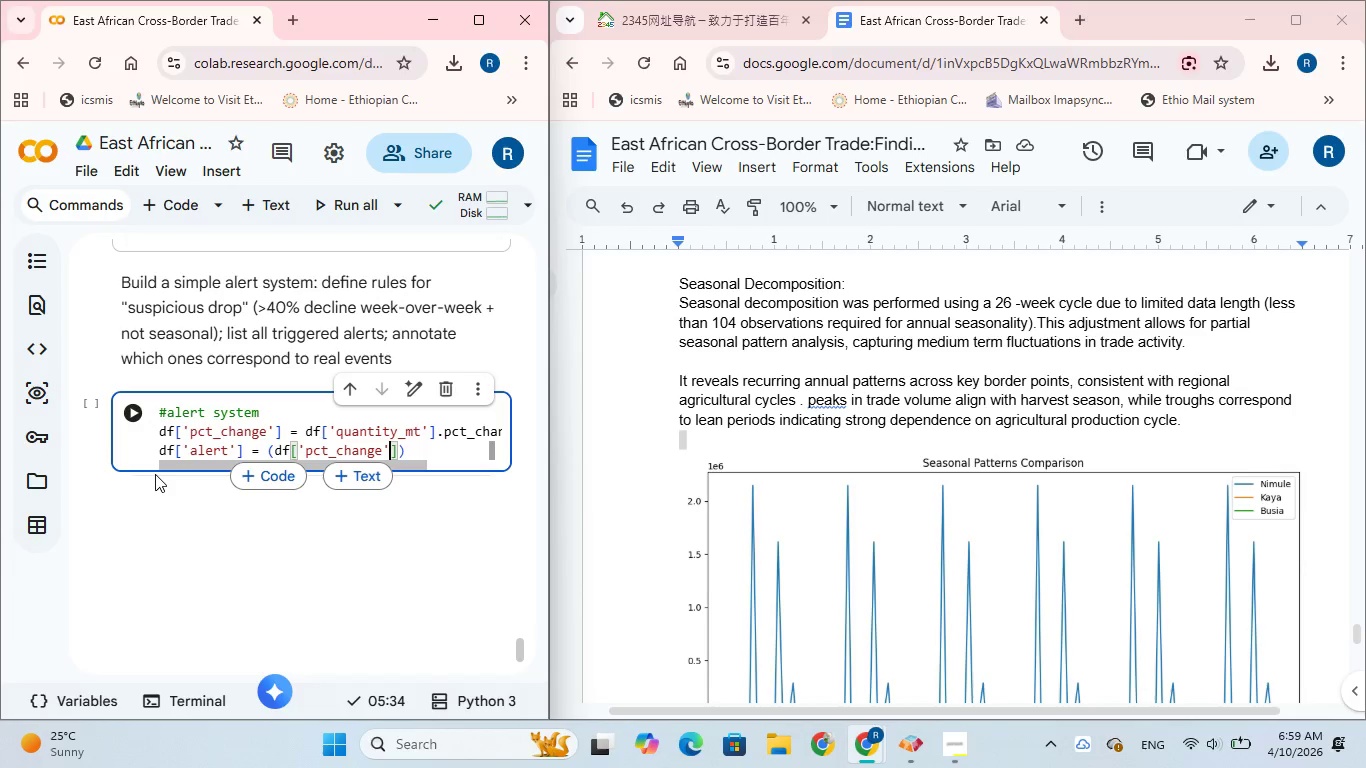 
left_click([399, 452])
 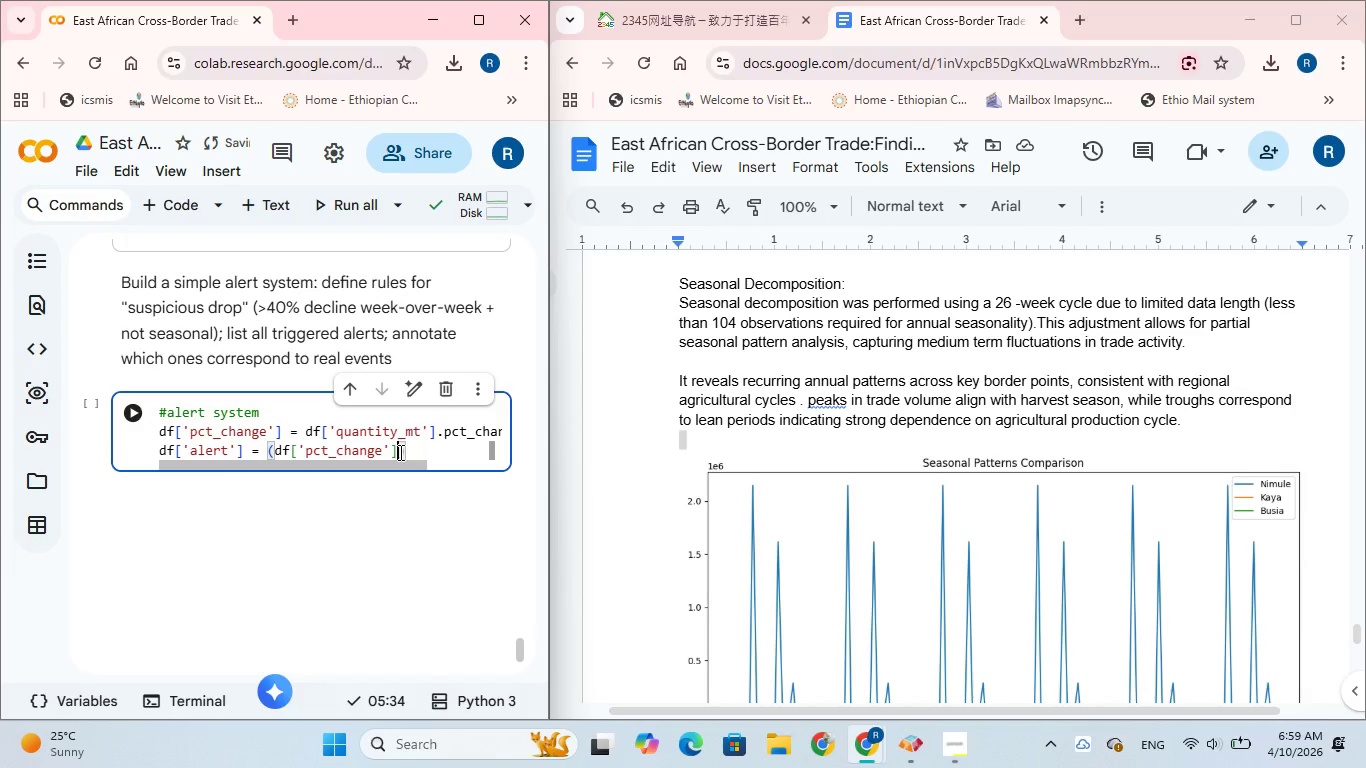 
type(.notna()
 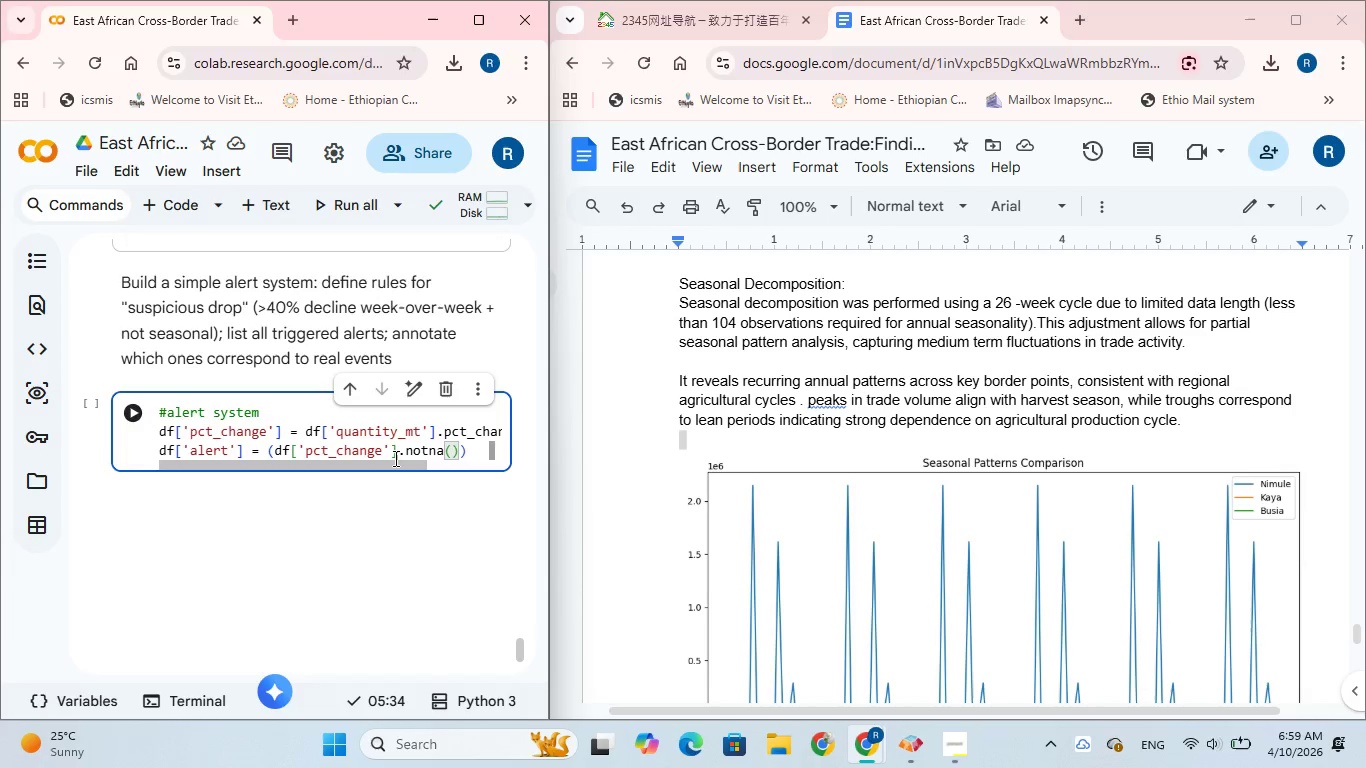 
key(ArrowRight)
 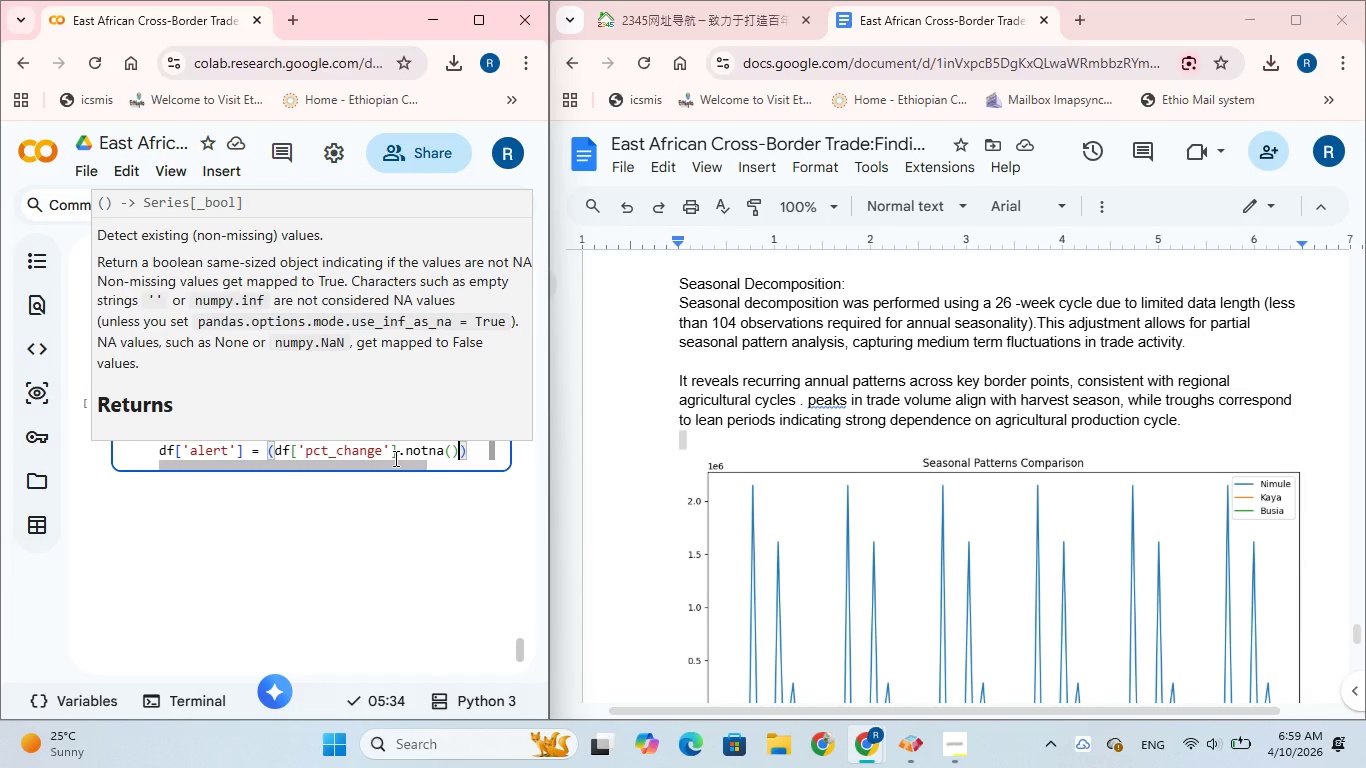 
key(Space)
 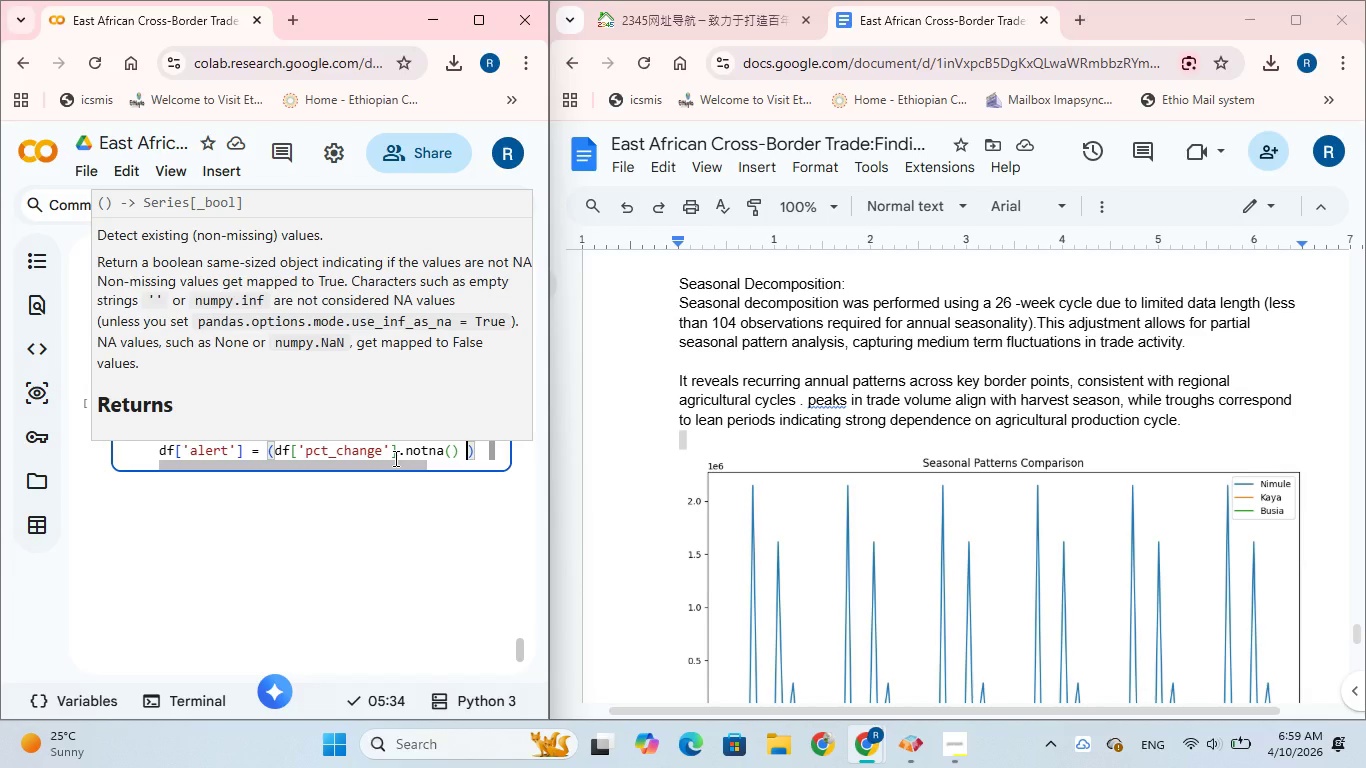 
key(Shift+Comma)
 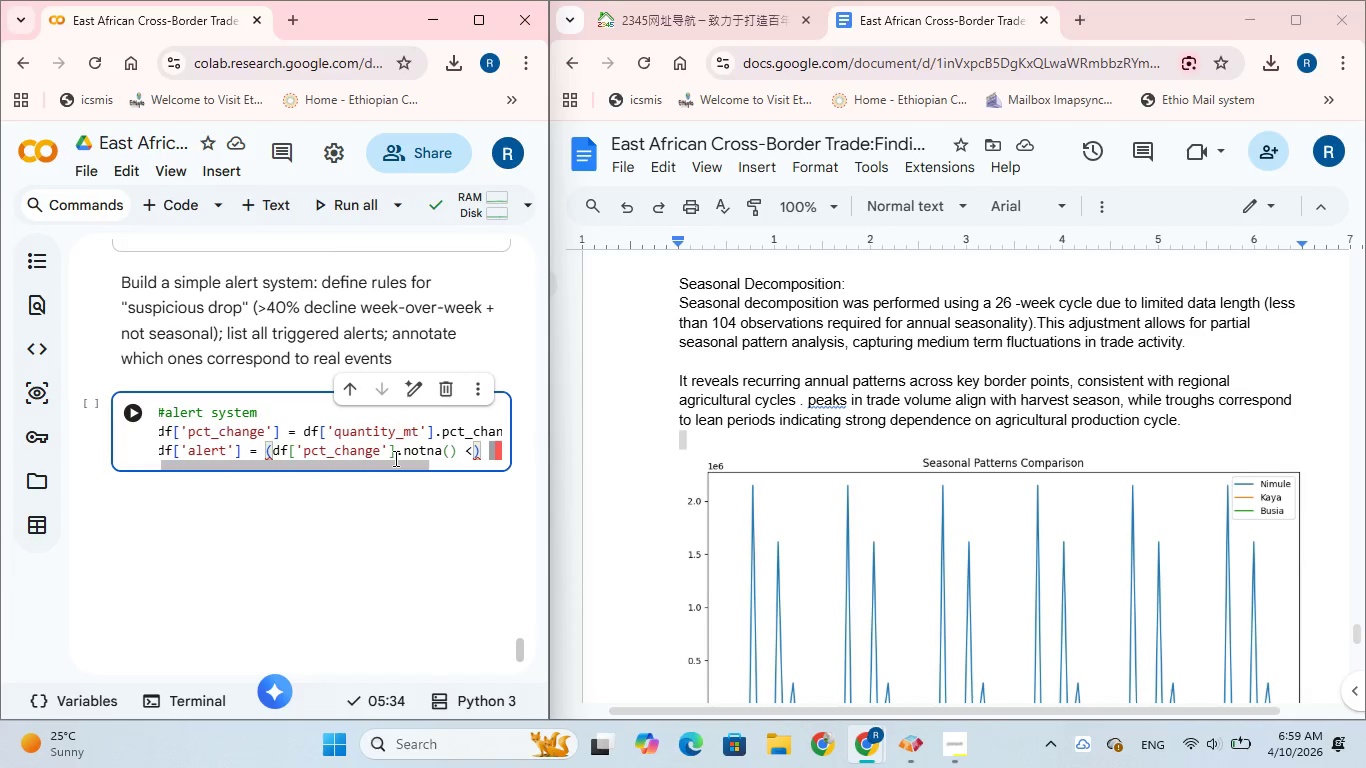 
key(Space)
 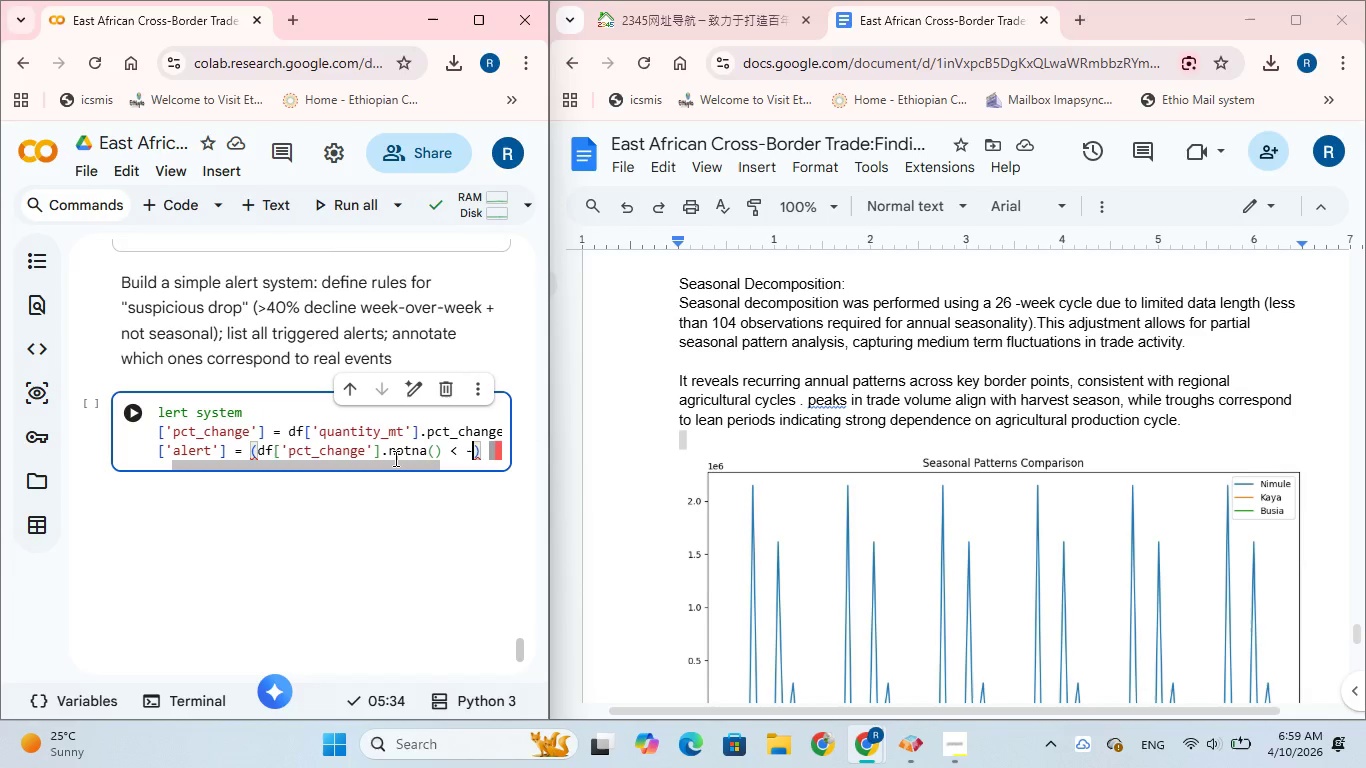 
key(Minus)
 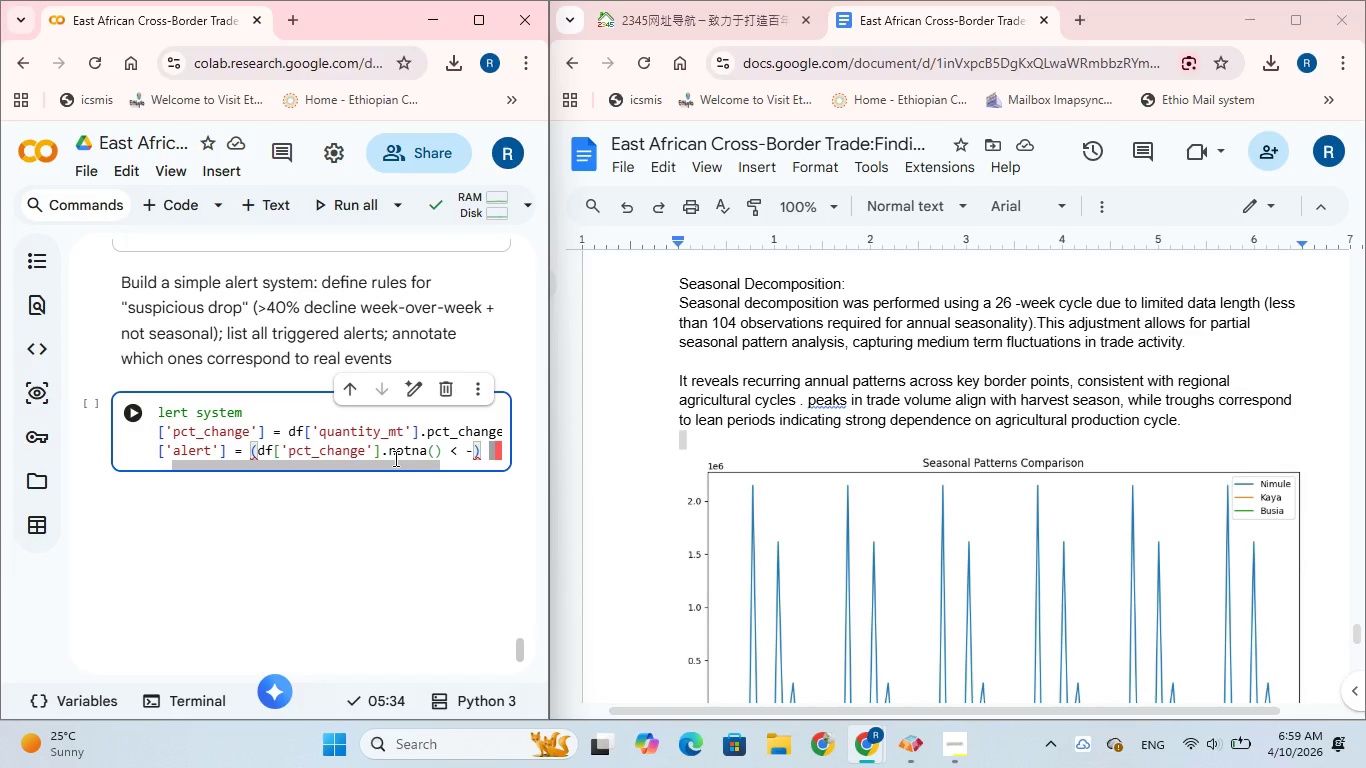 
key(0)
 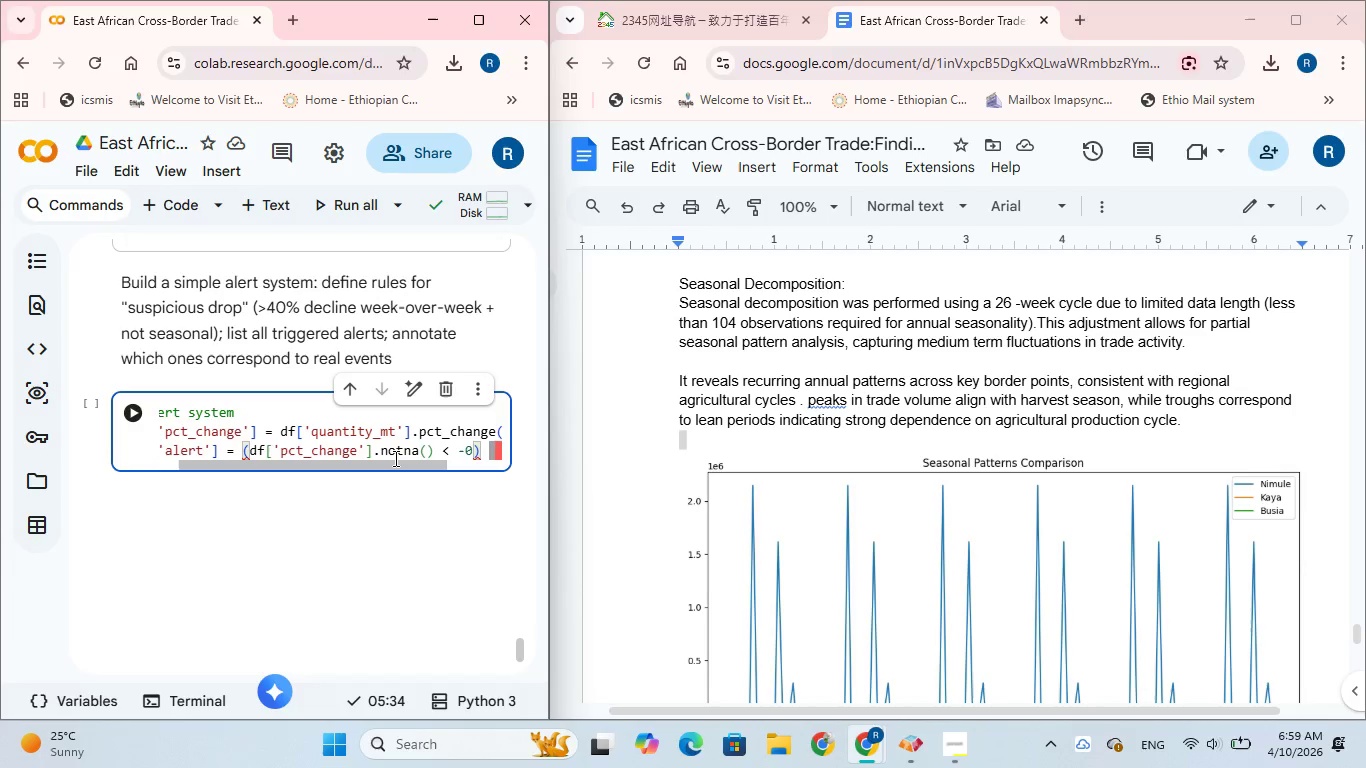 
key(Period)
 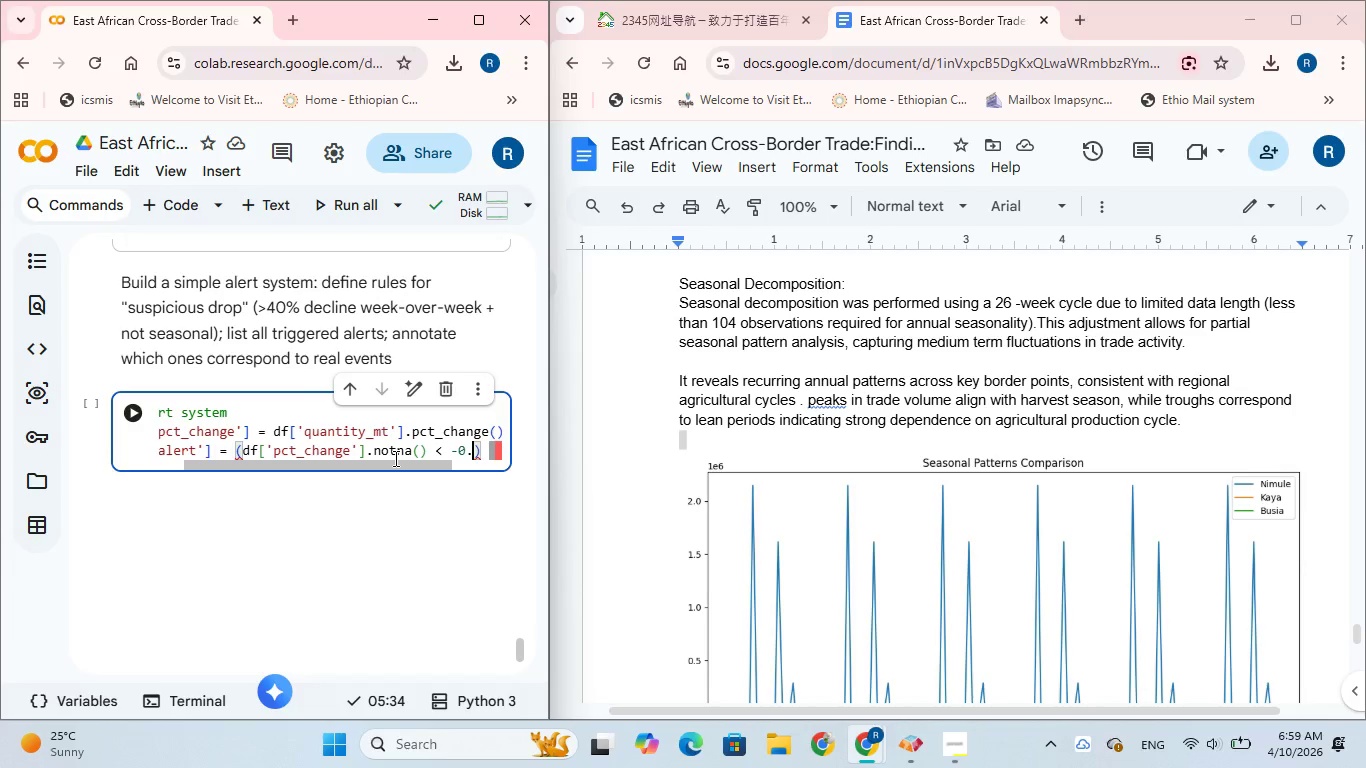 
key(4)
 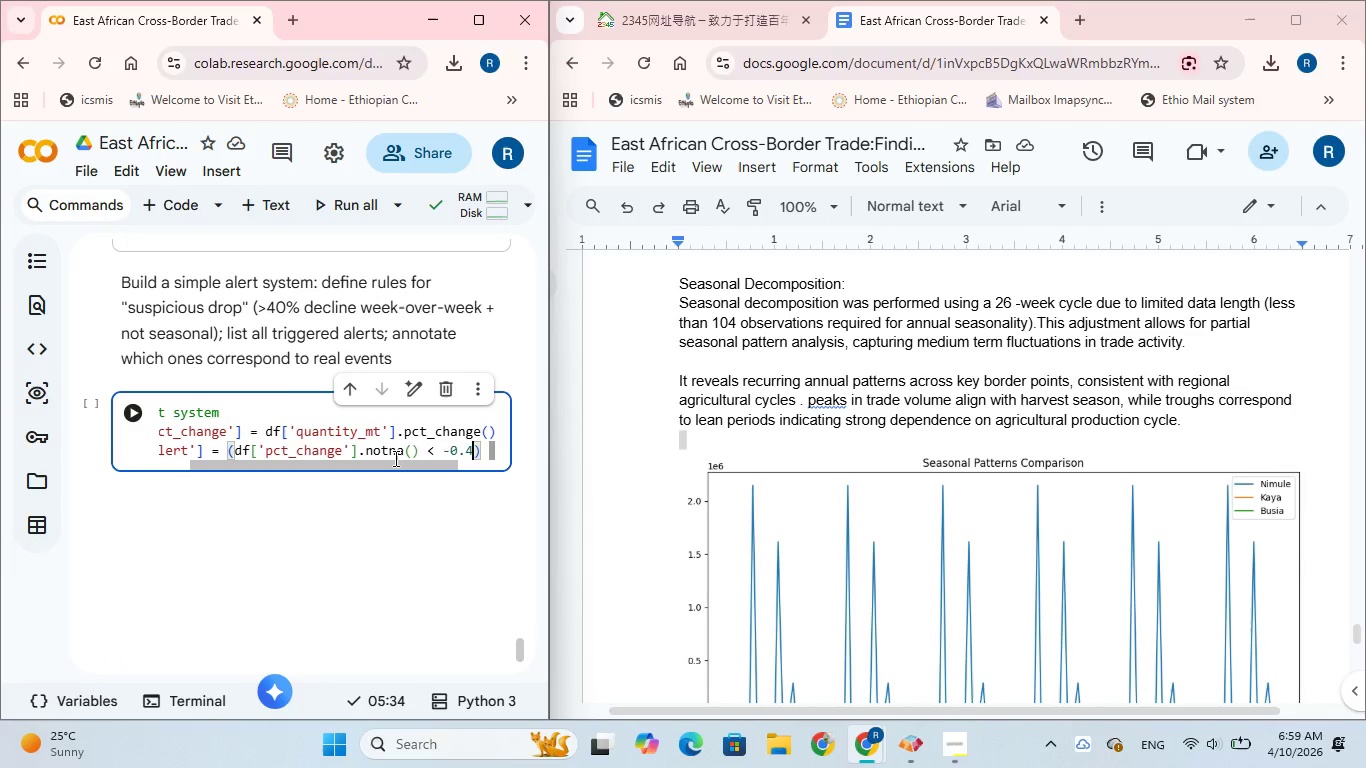 
key(ArrowRight)
 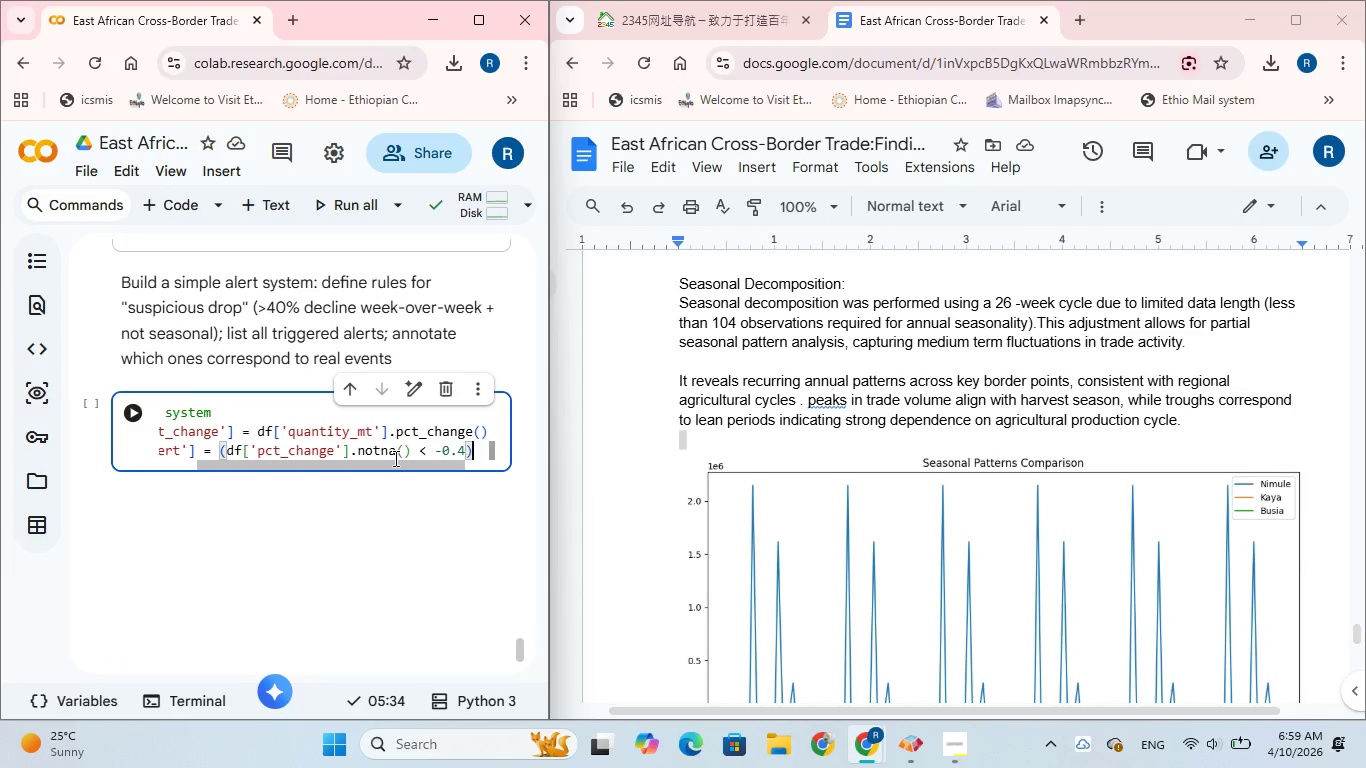 
key(Space)
 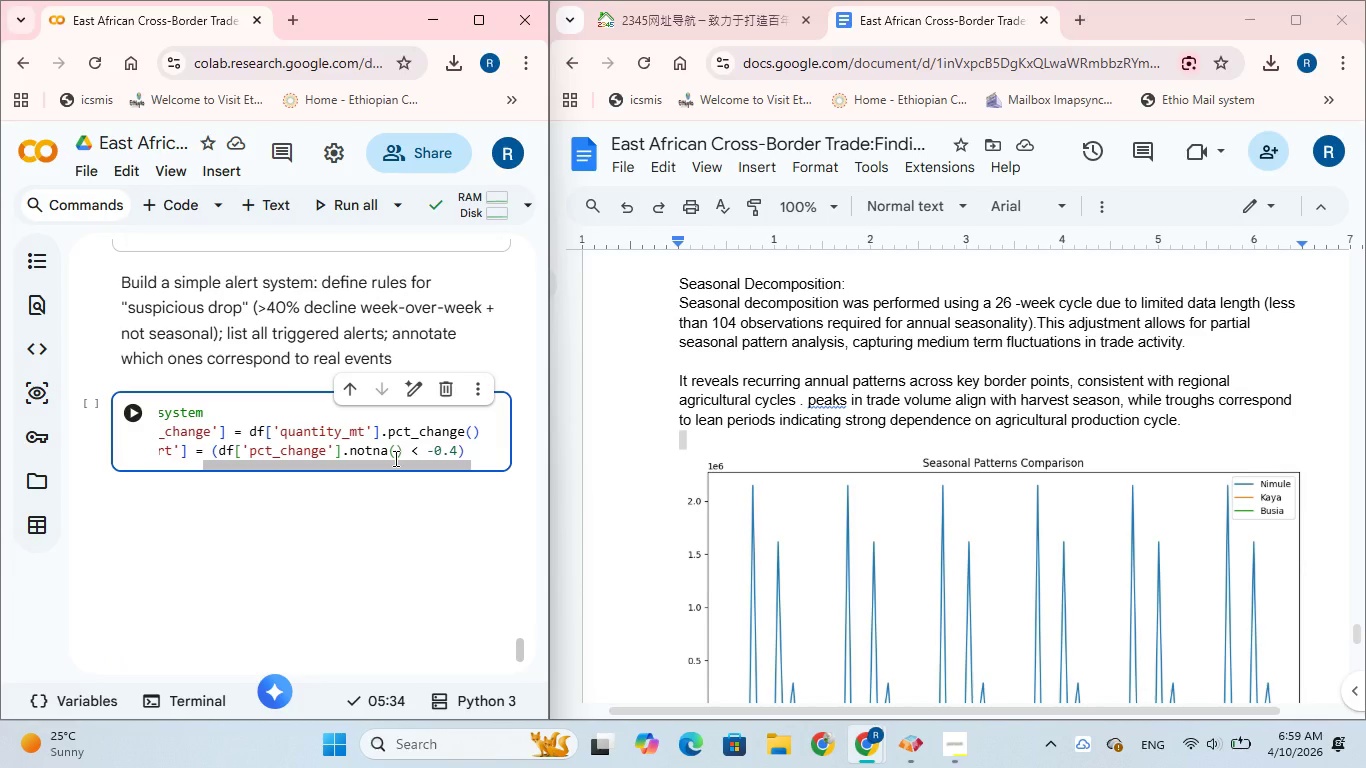 
key(Shift+7)
 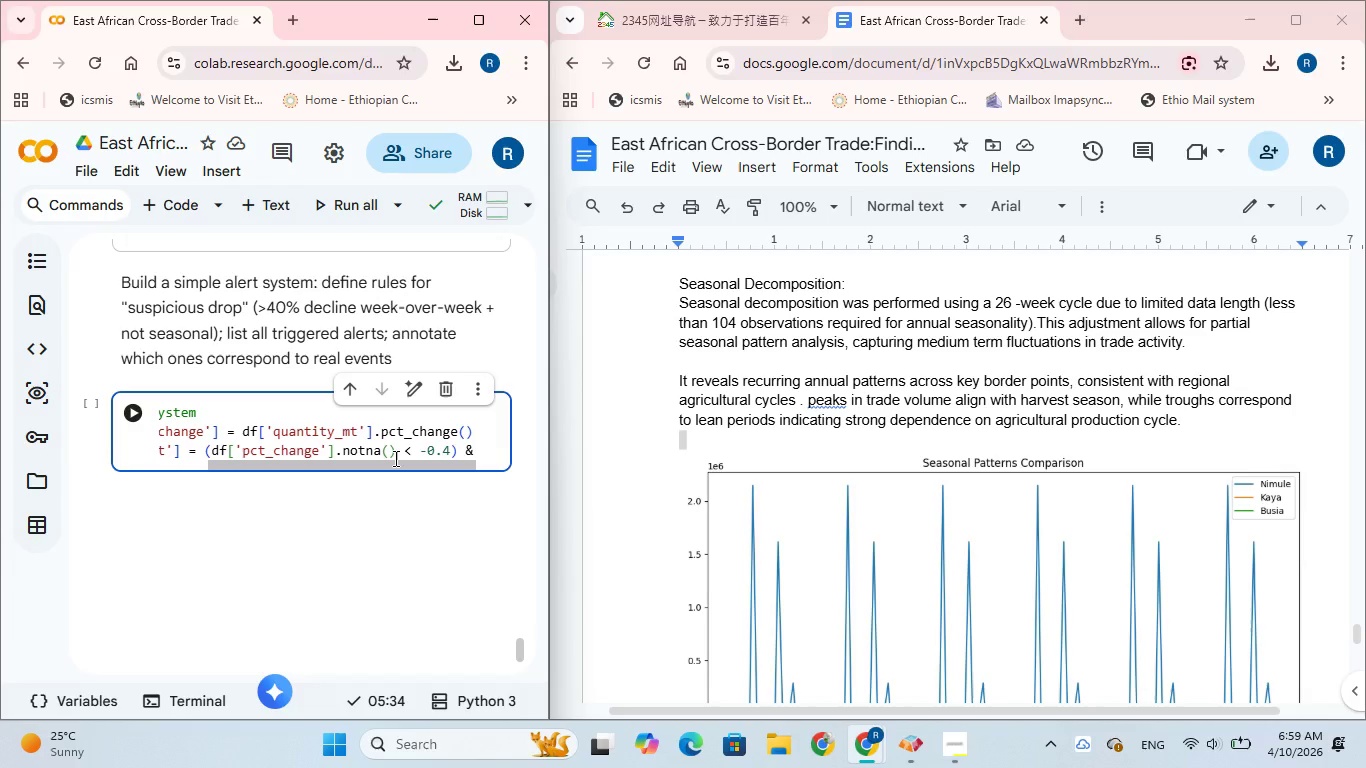 
type( (df)
 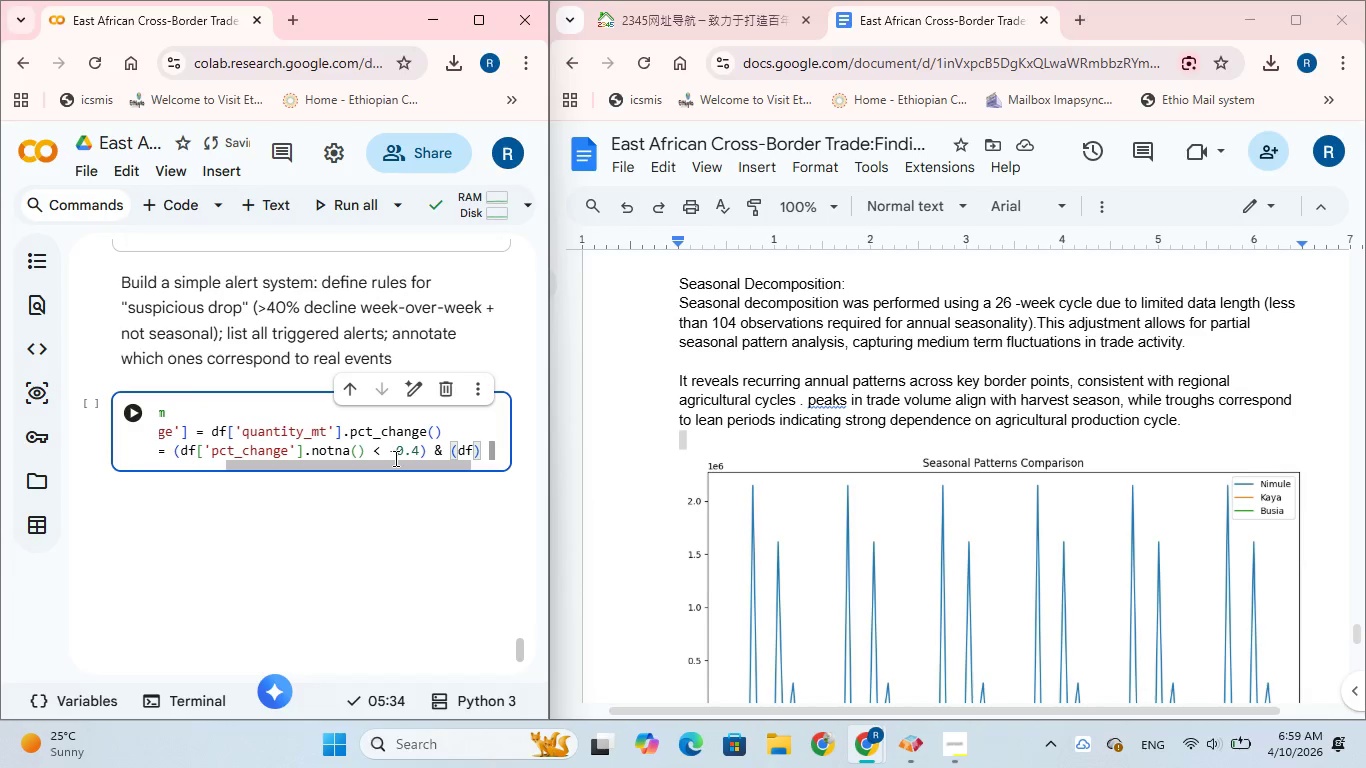 
wait(5.88)
 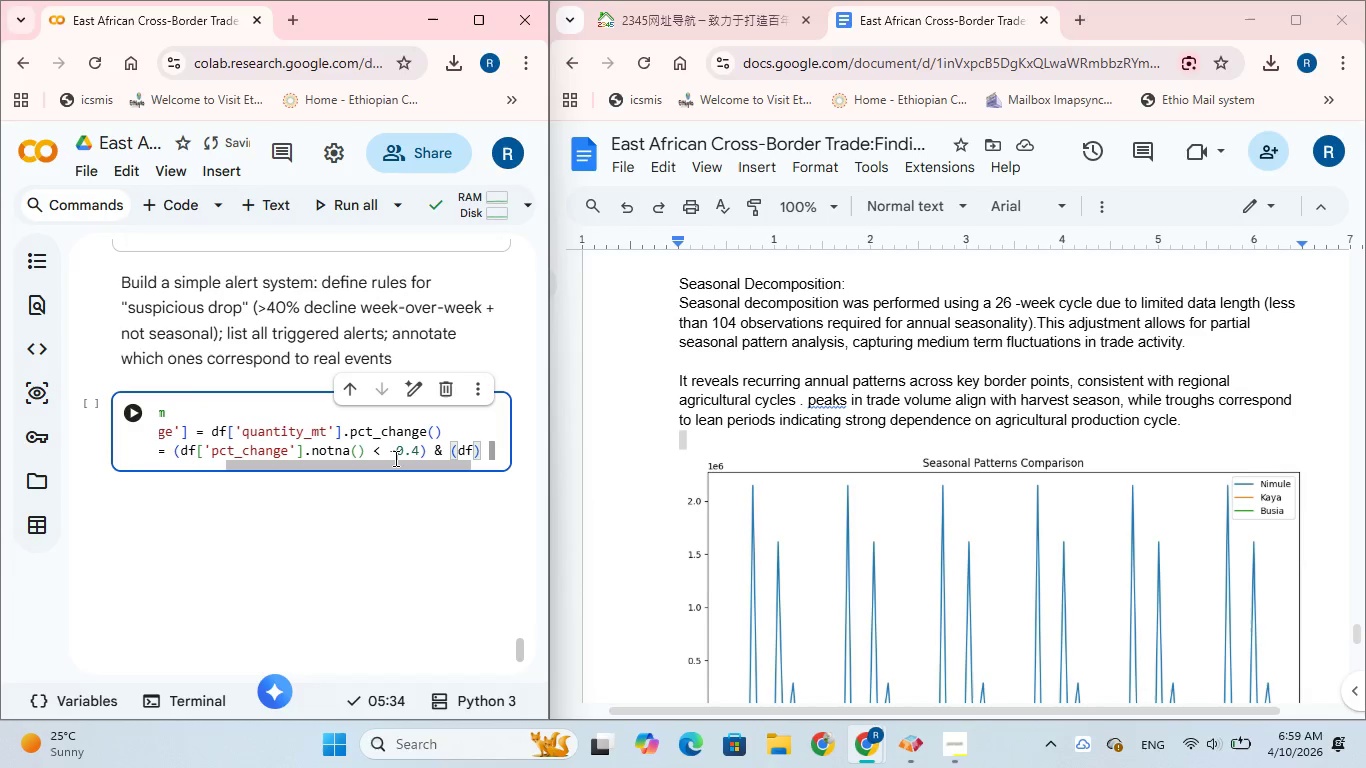 
type('zscore)
 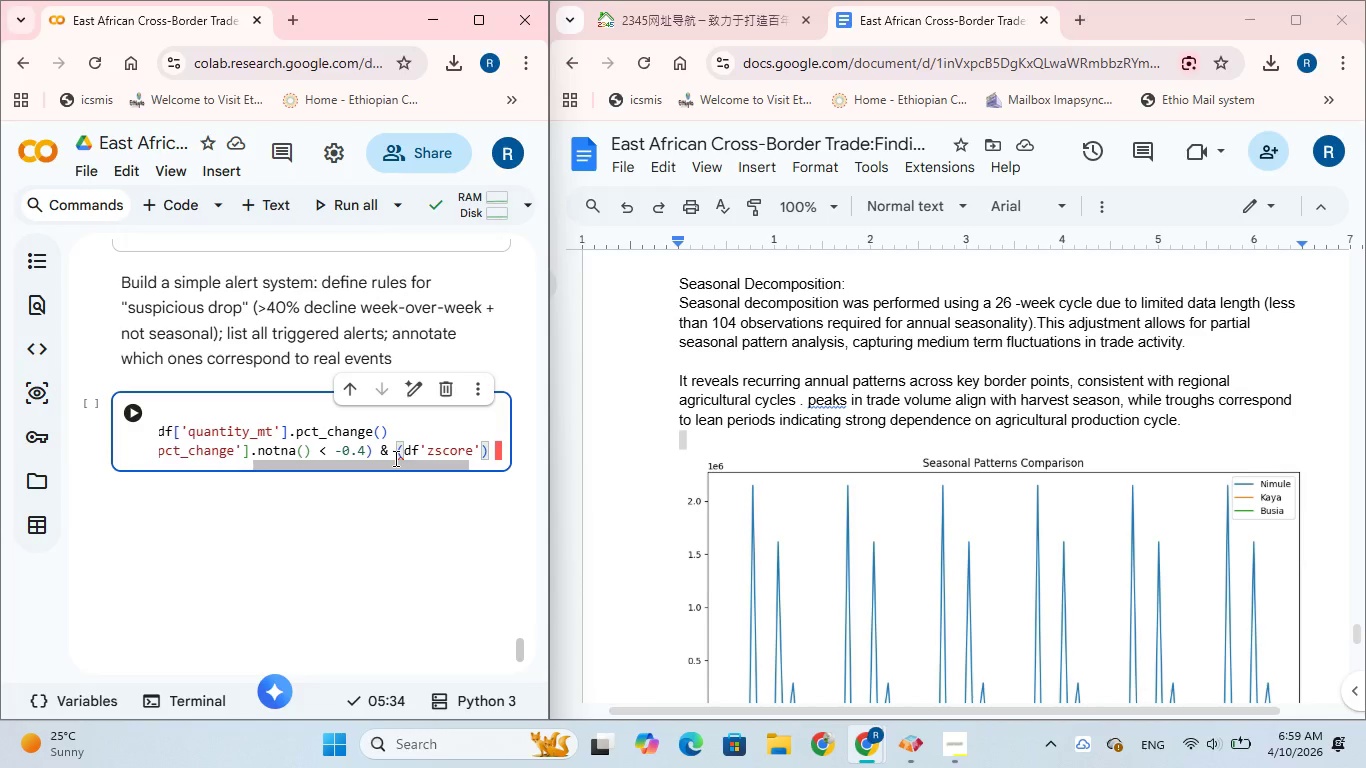 
wait(12.8)
 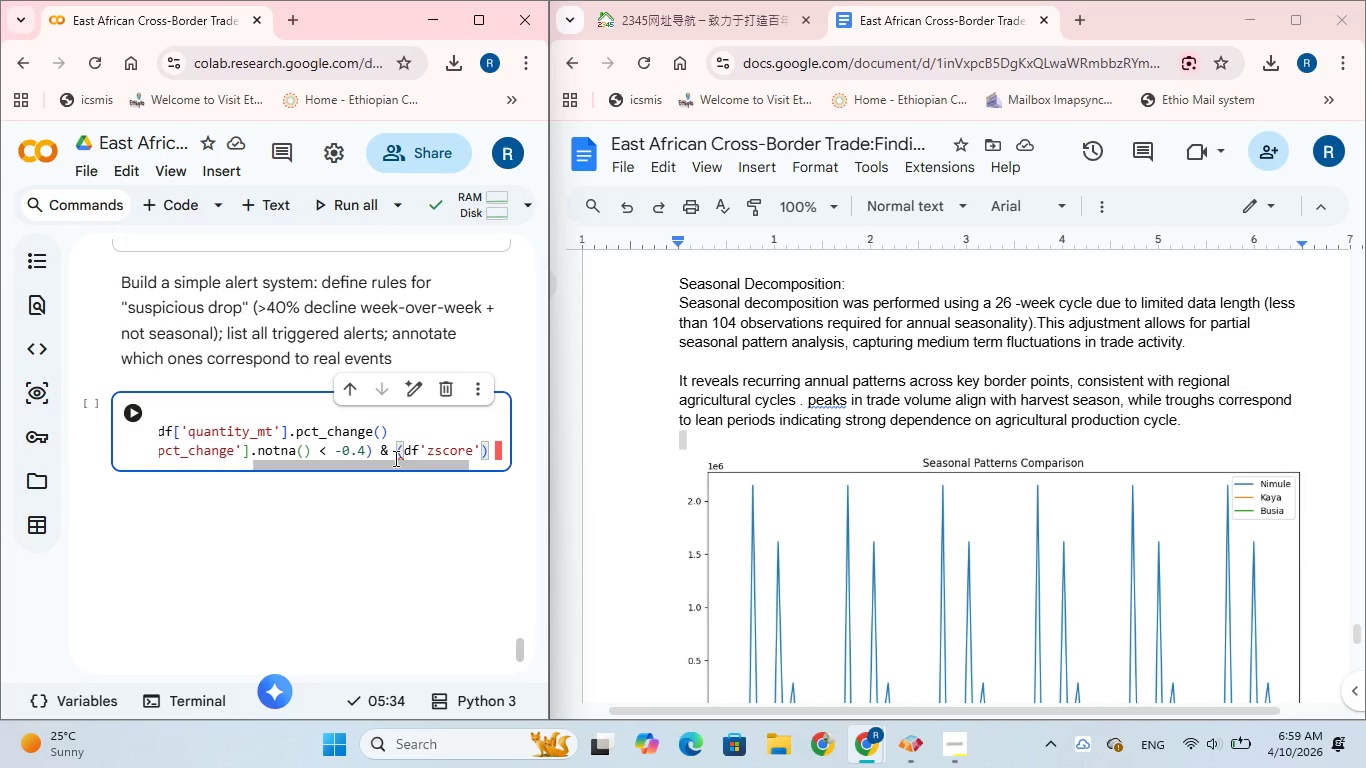 
key(ArrowRight)
 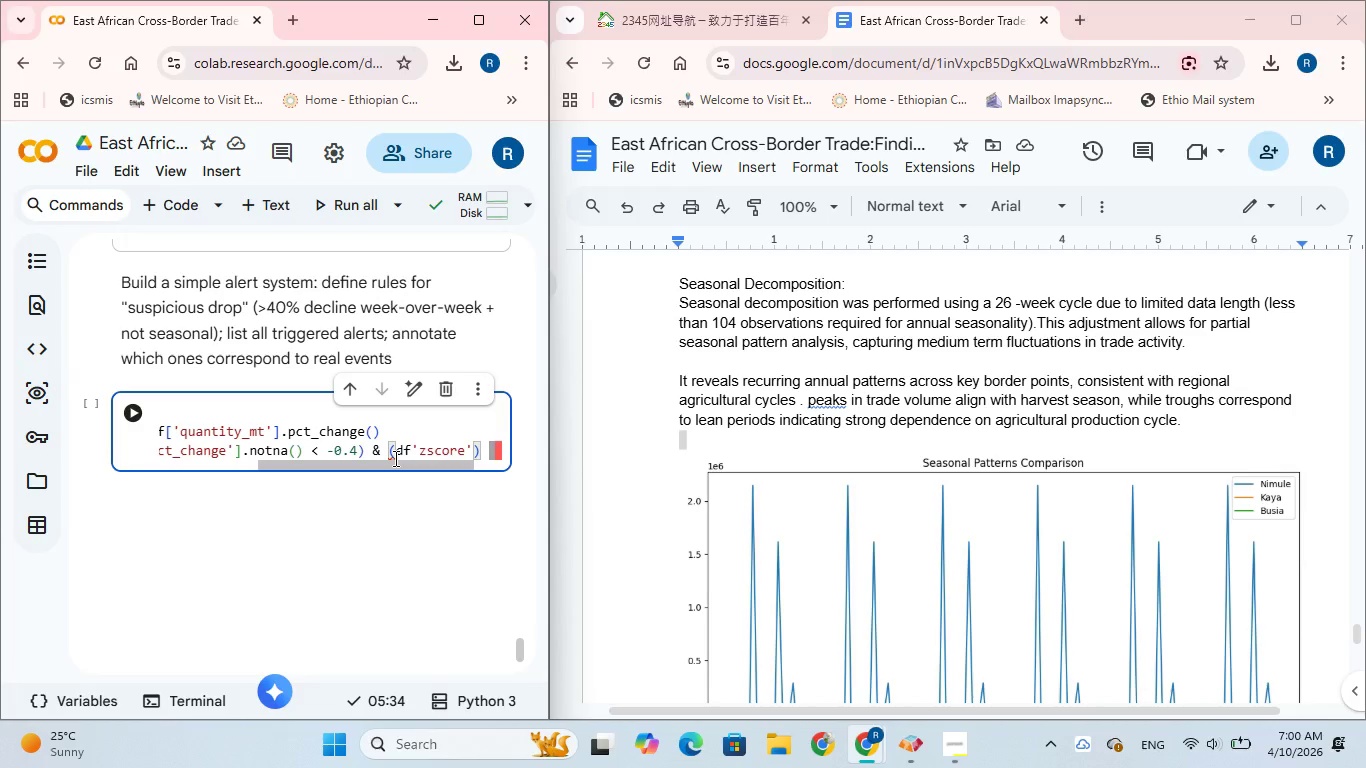 
key(ArrowRight)
 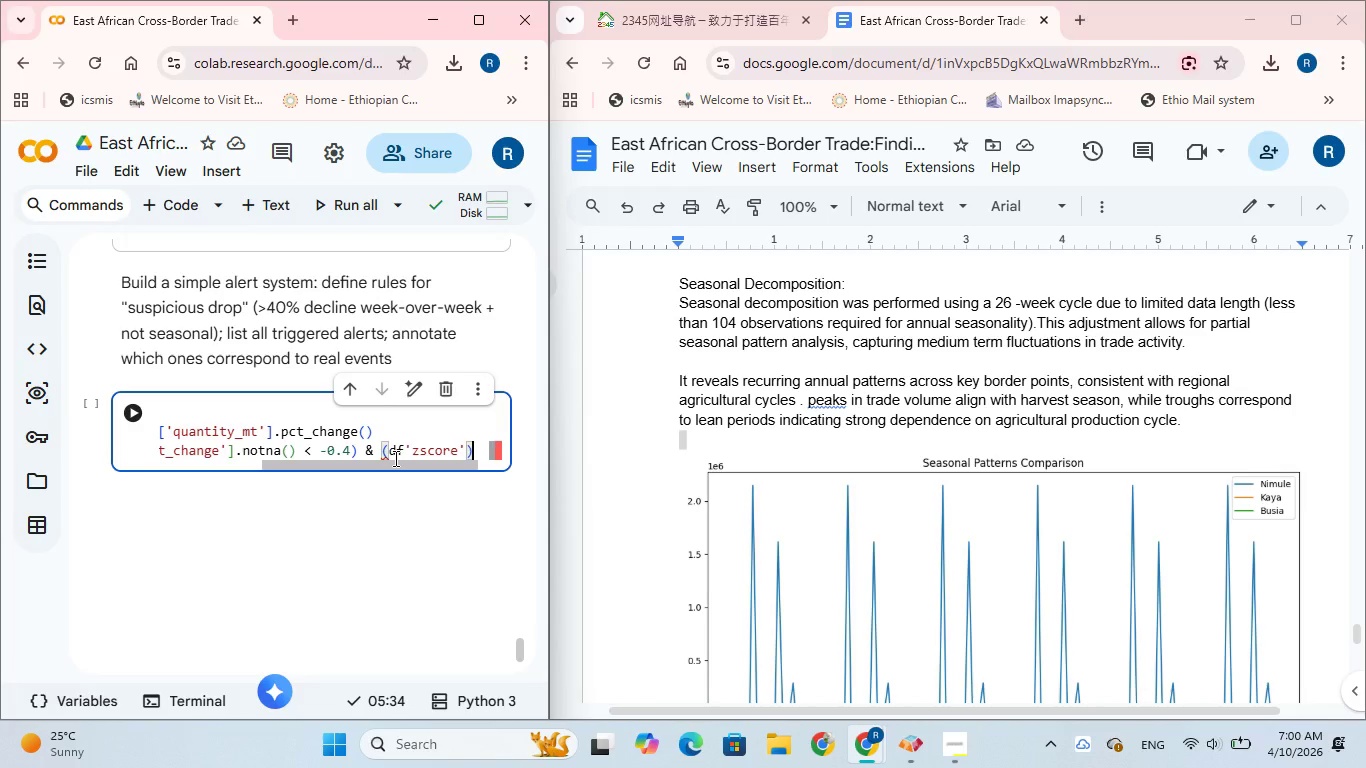 
key(ArrowLeft)
 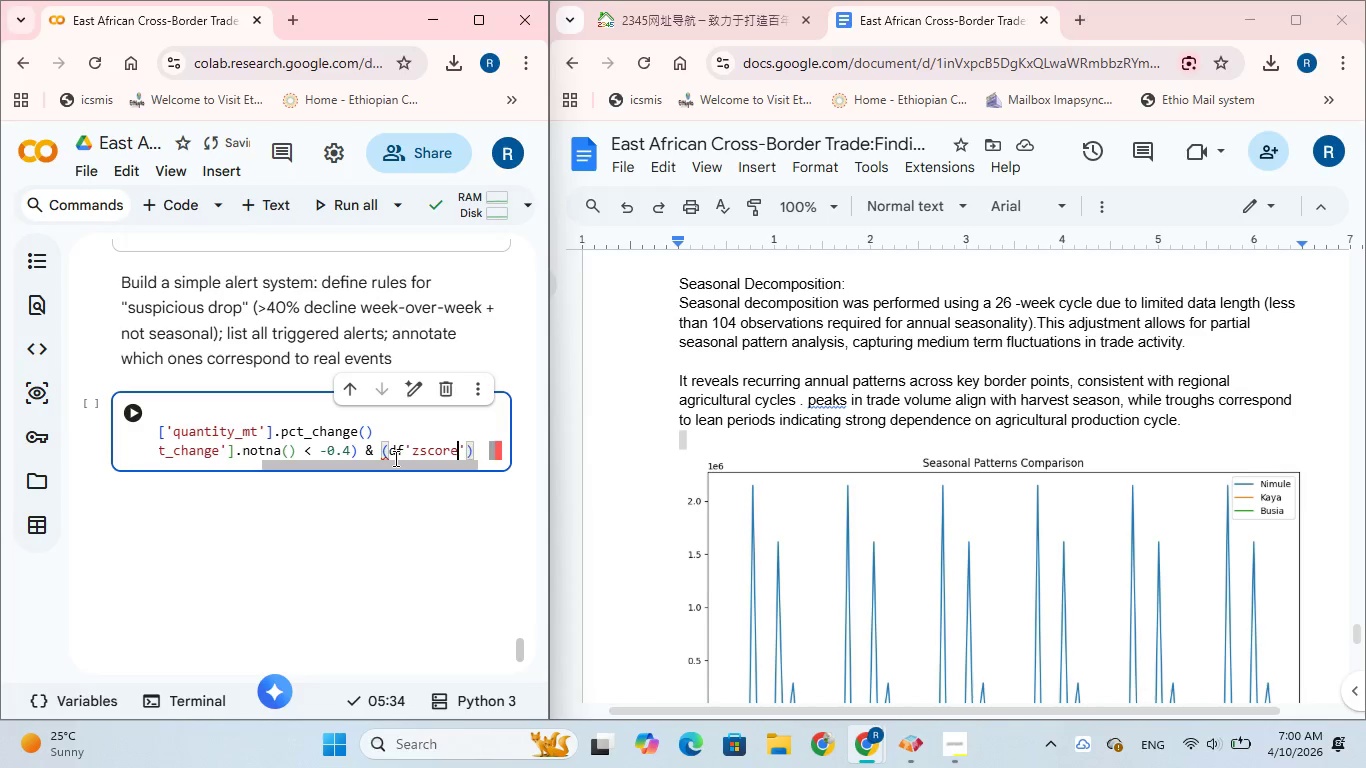 
key(ArrowLeft)
 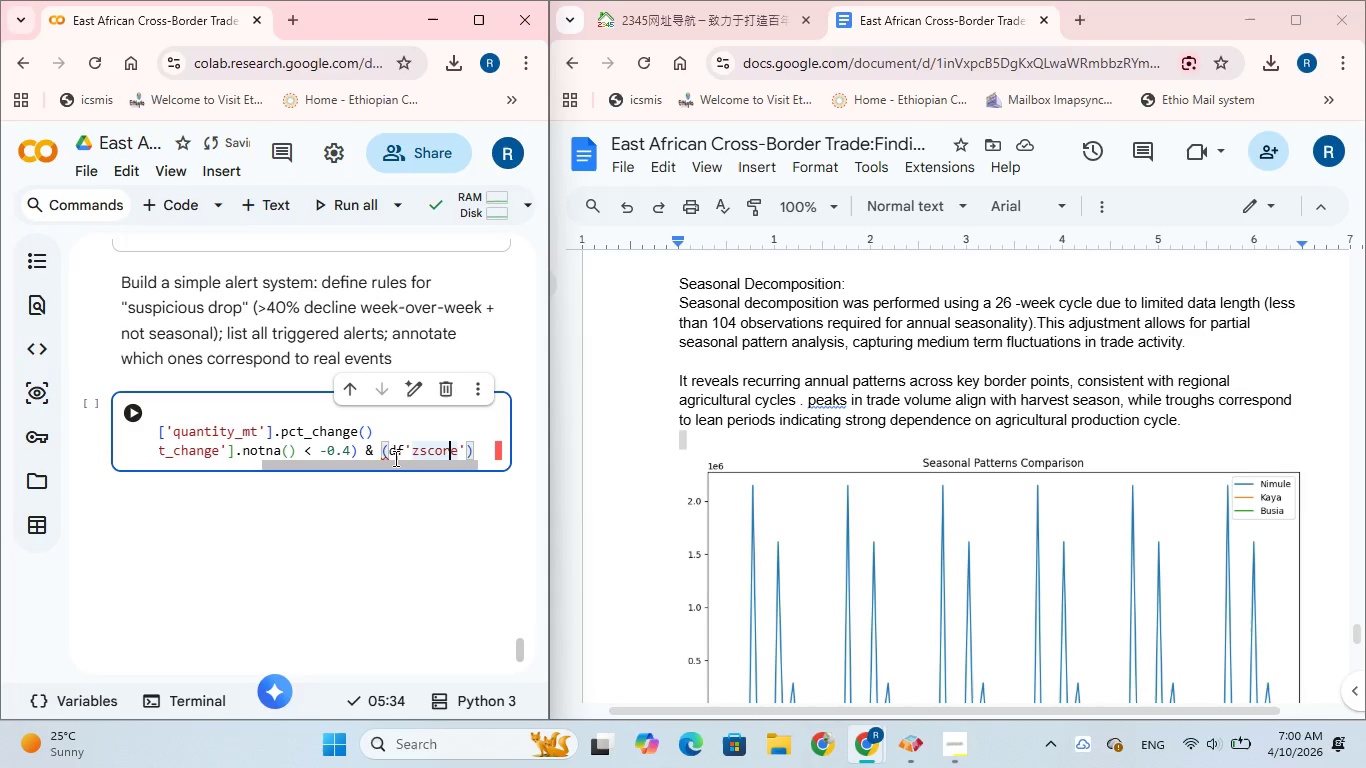 
key(ArrowLeft)
 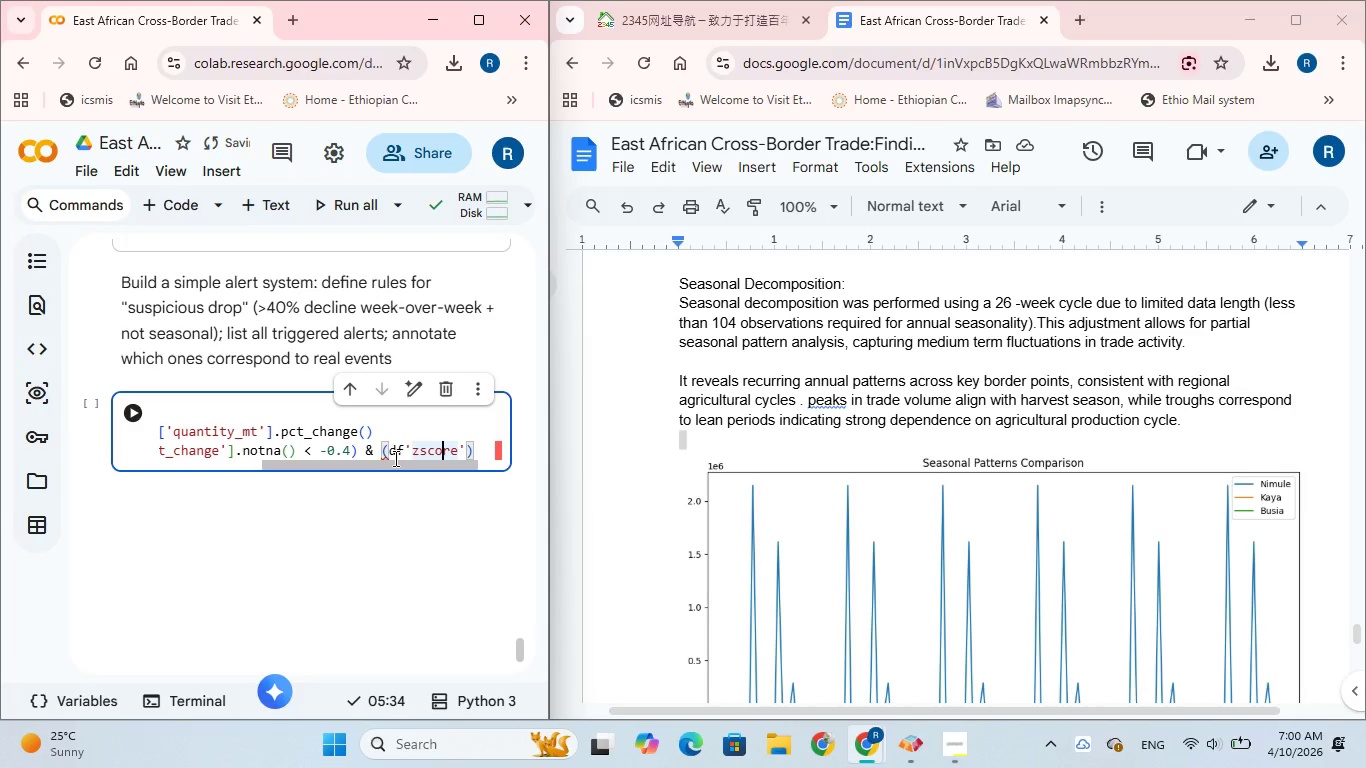 
key(ArrowLeft)
 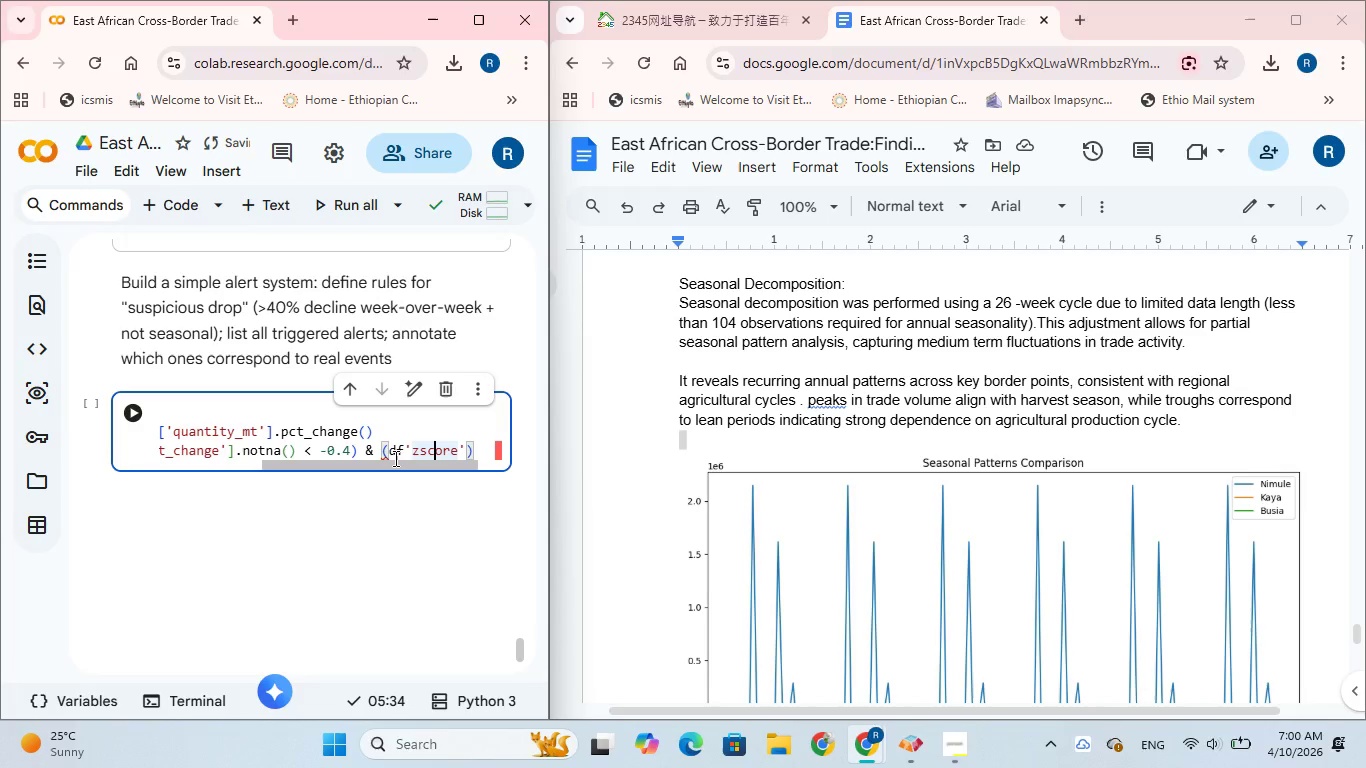 
key(ArrowLeft)
 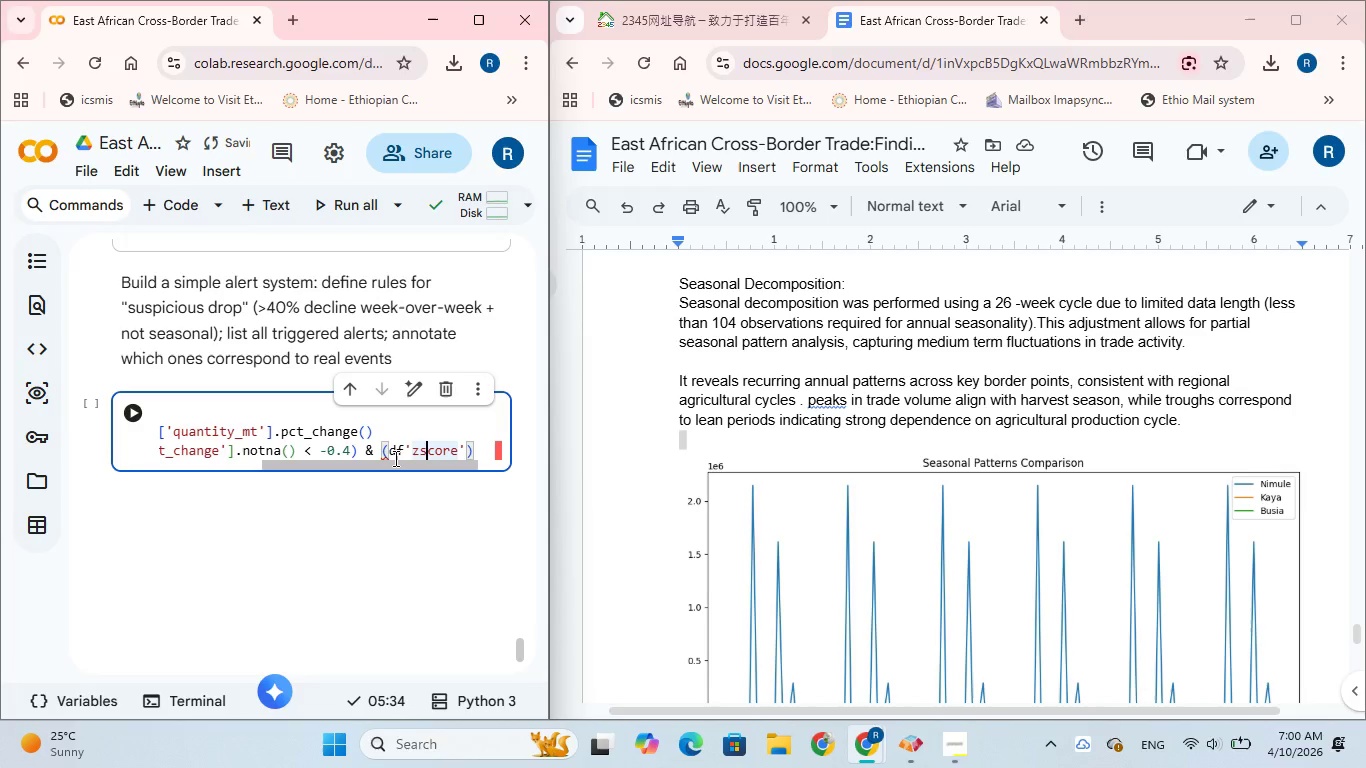 
key(ArrowLeft)
 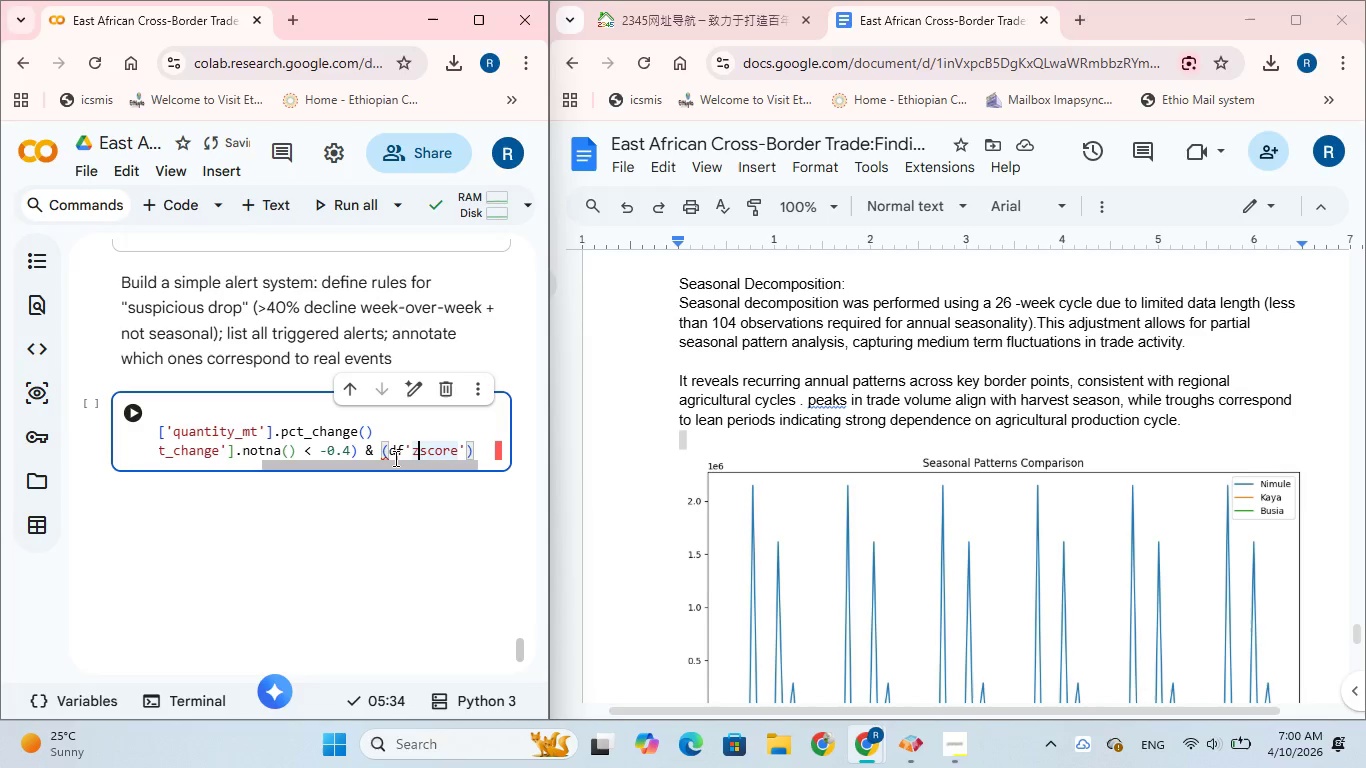 
key(ArrowLeft)
 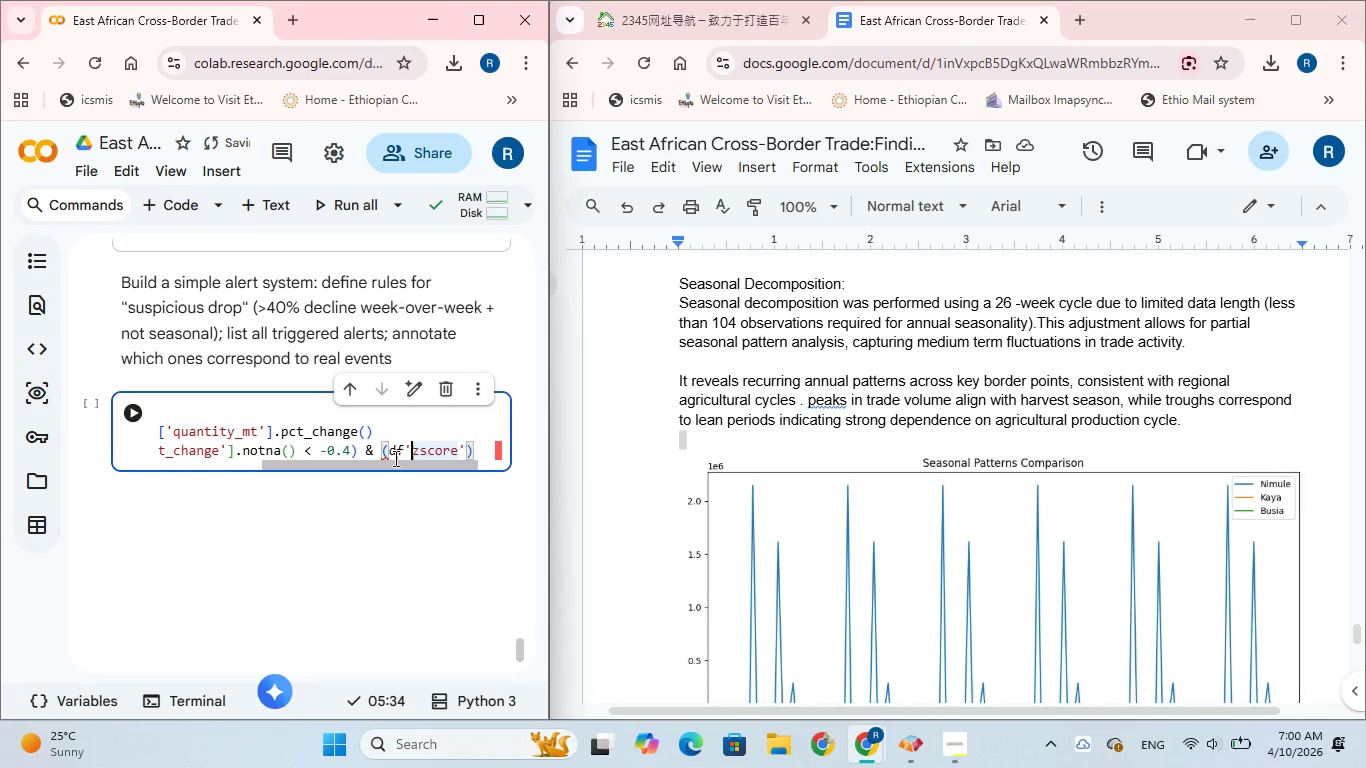 
key(ArrowLeft)
 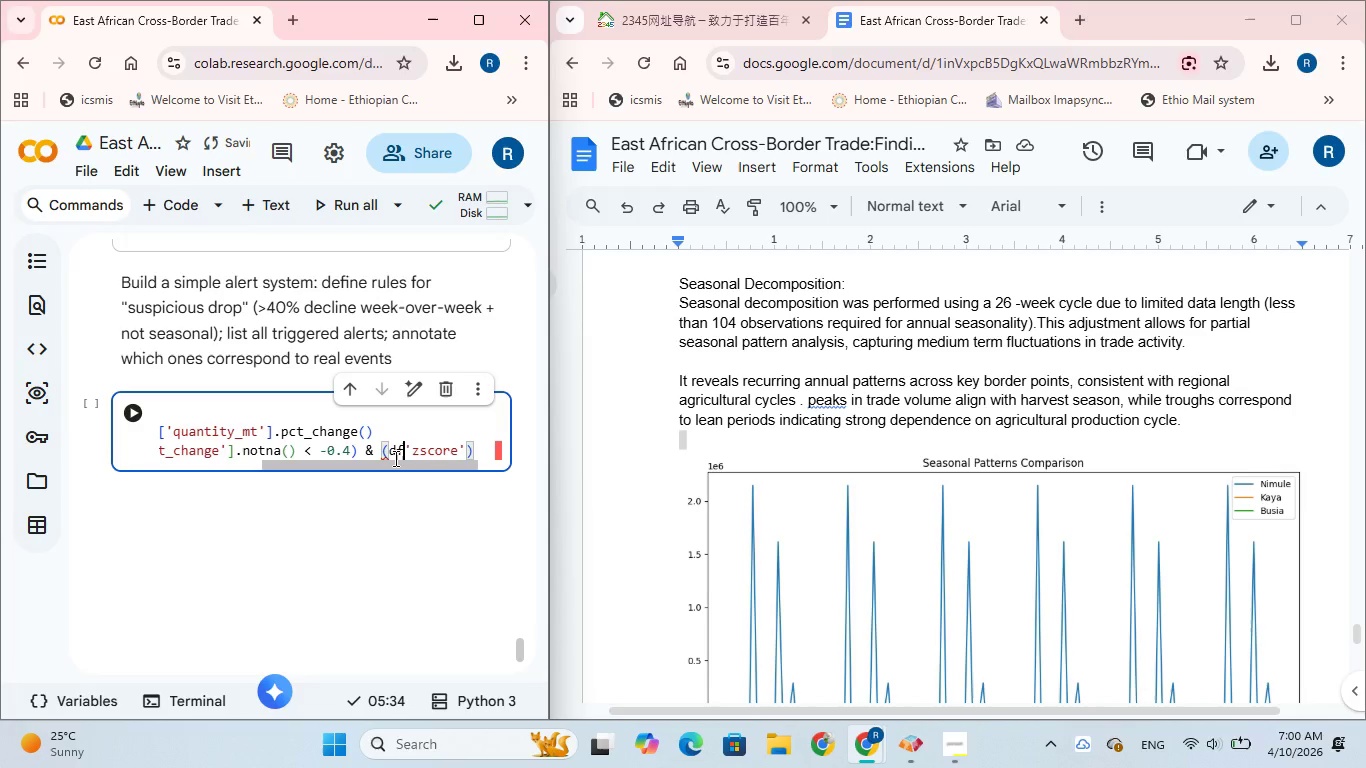 
key(ArrowLeft)
 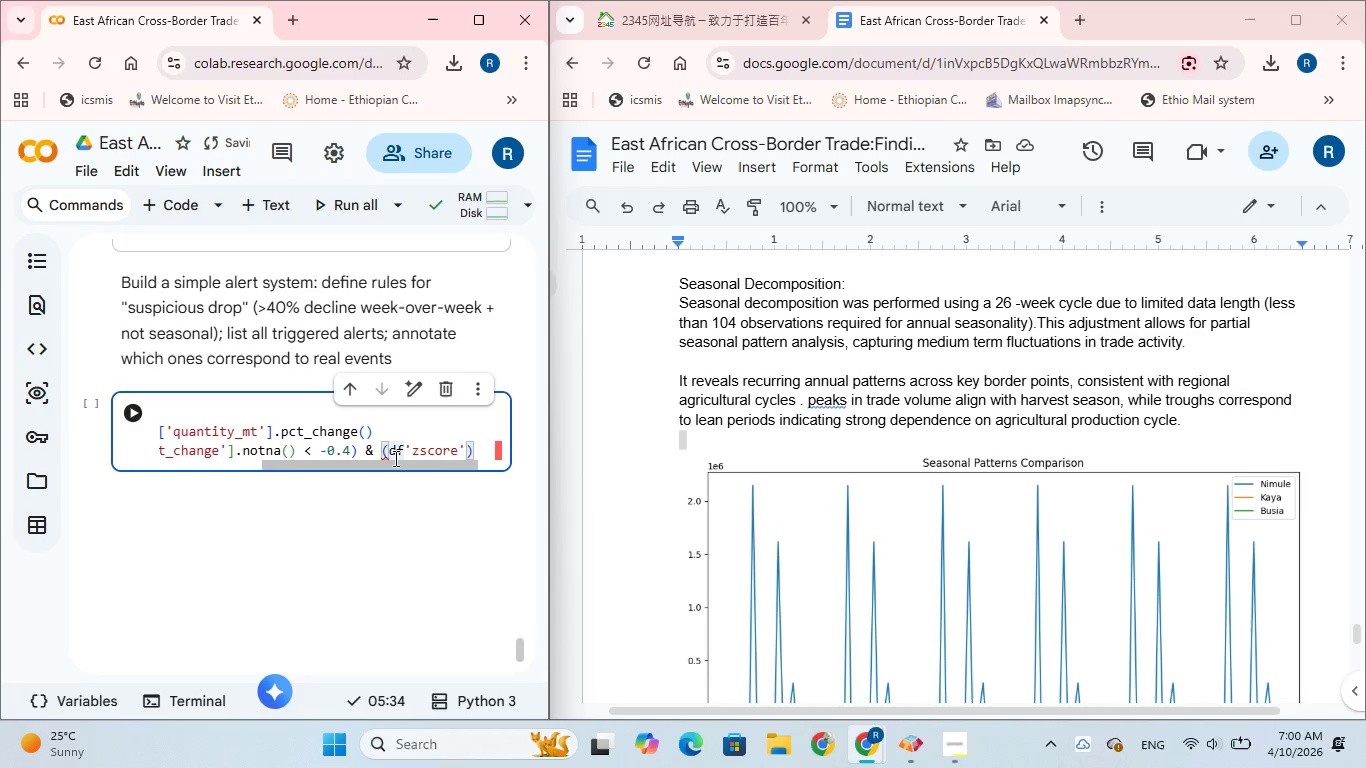 
key(BracketLeft)
 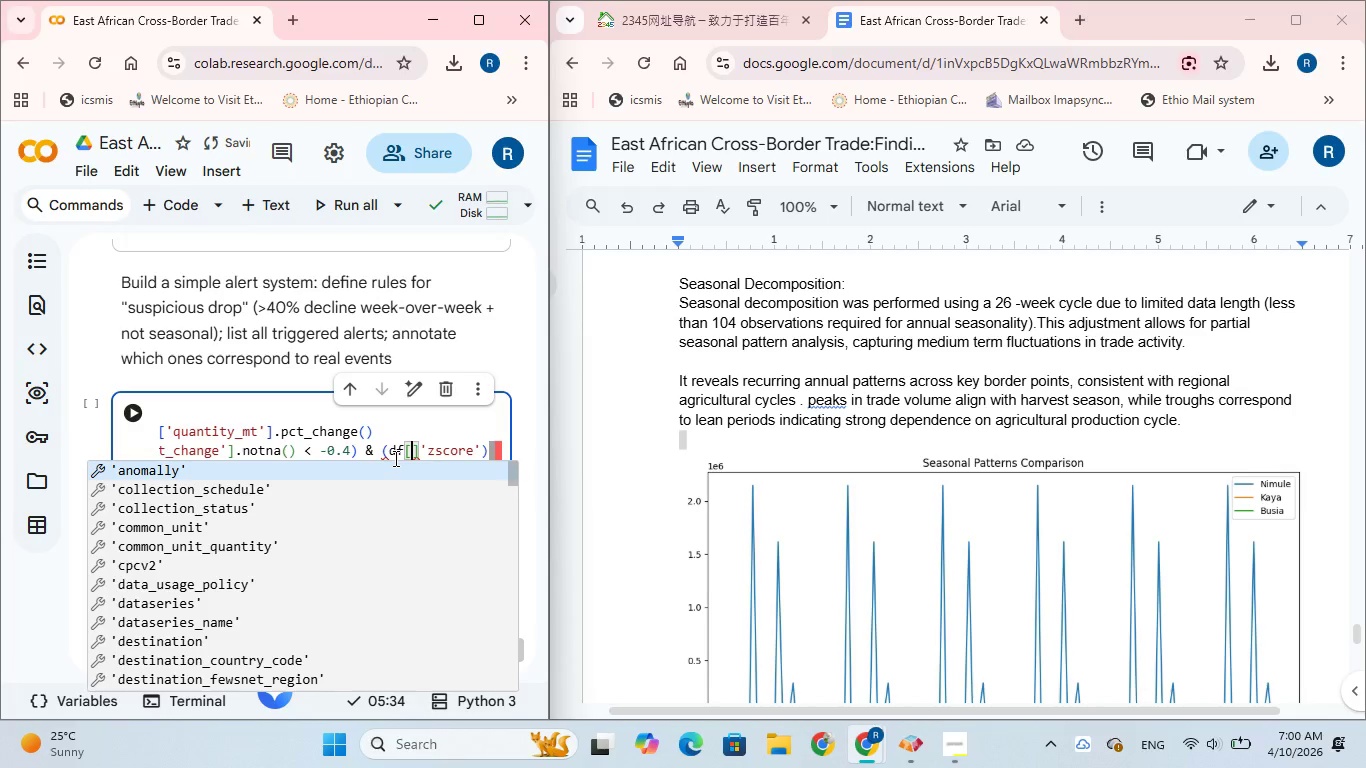 
key(ArrowRight)
 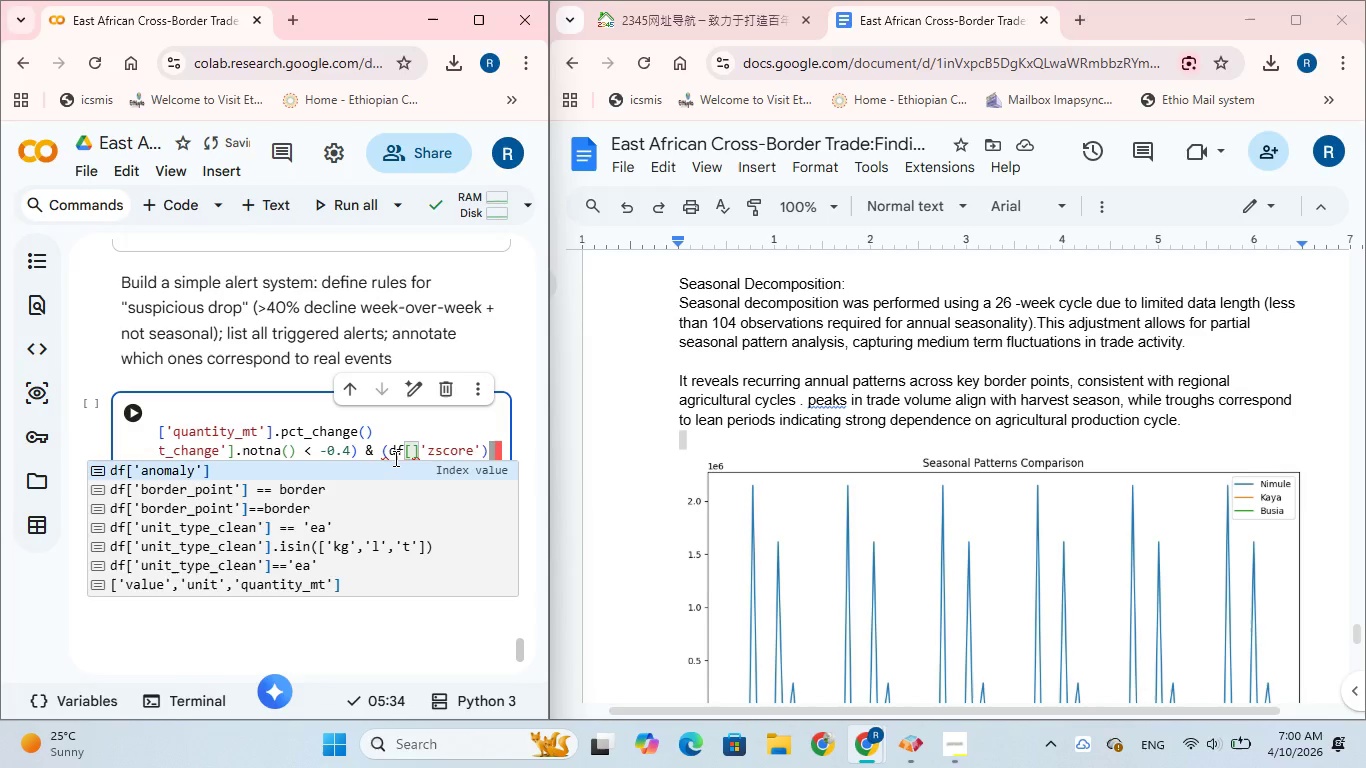 
key(Backspace)
 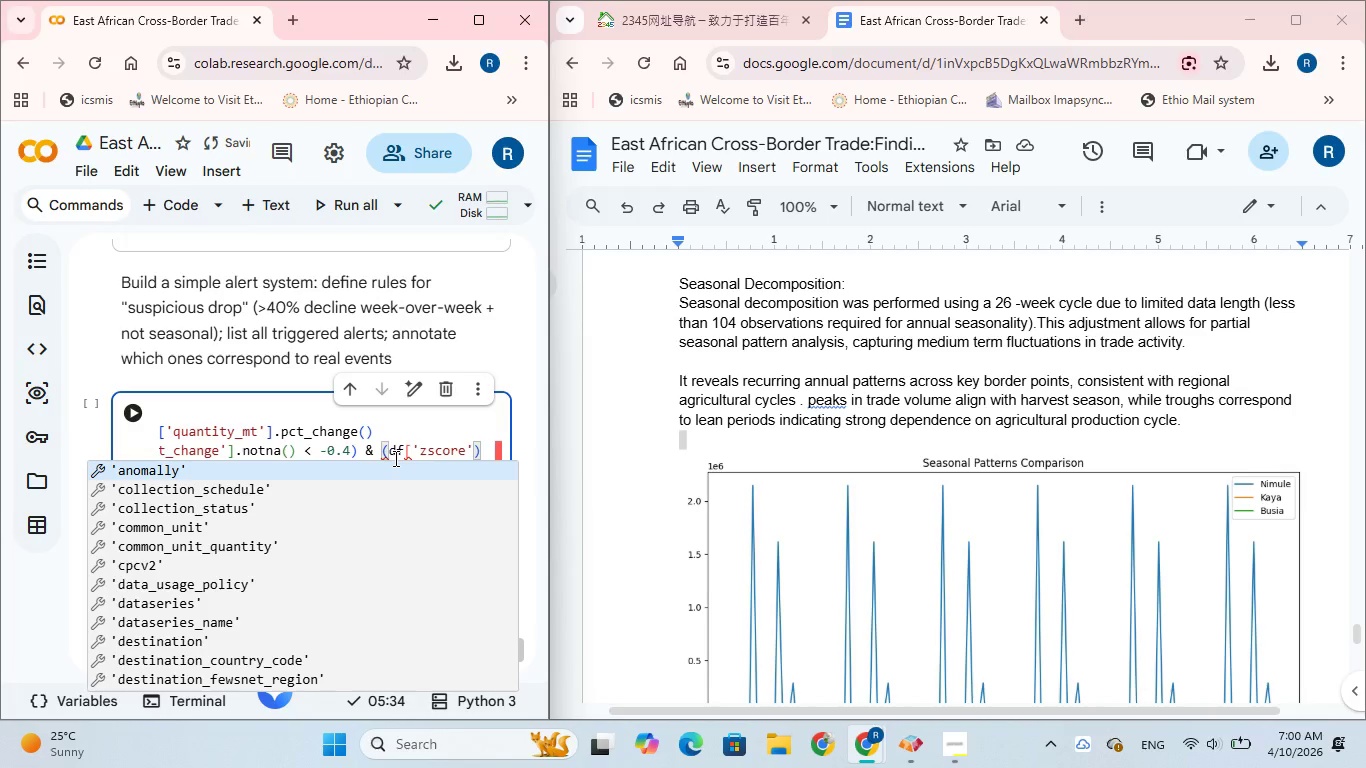 
key(ArrowRight)
 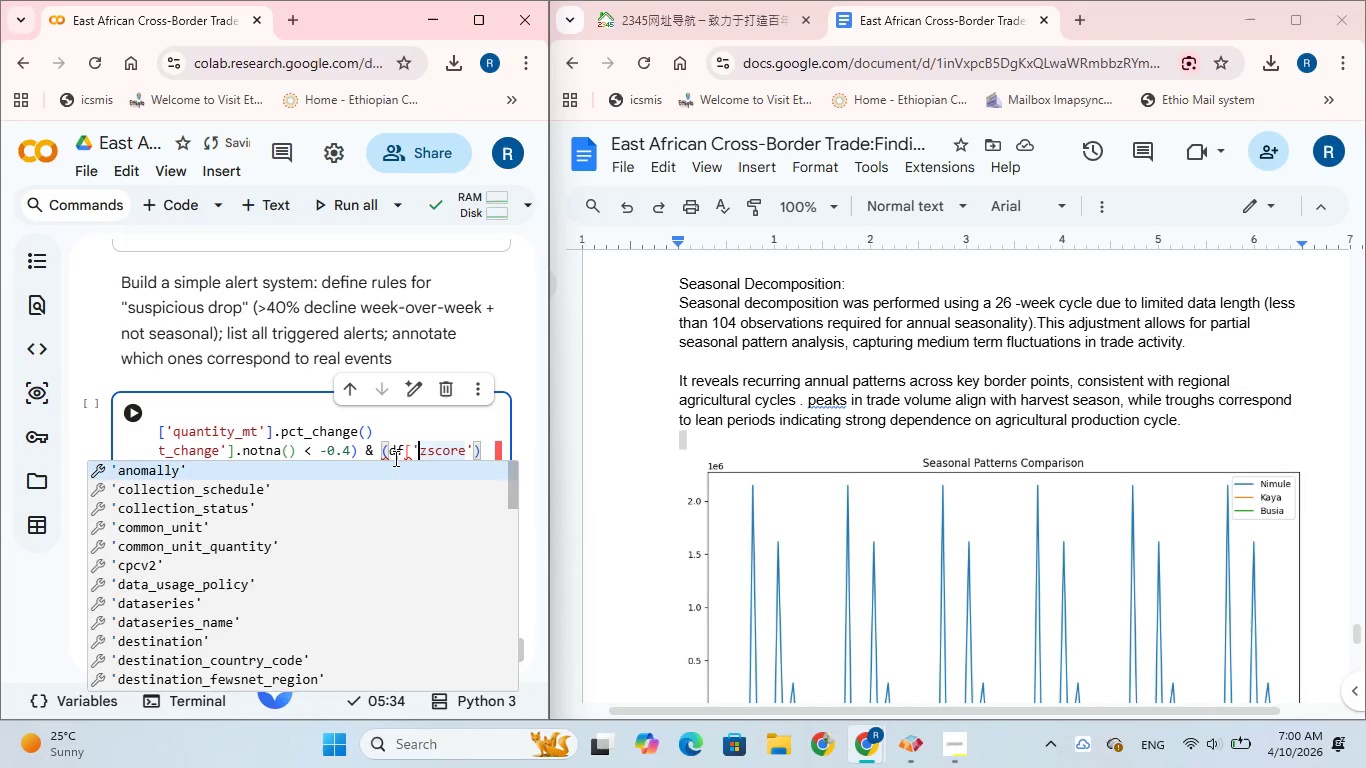 
key(ArrowRight)
 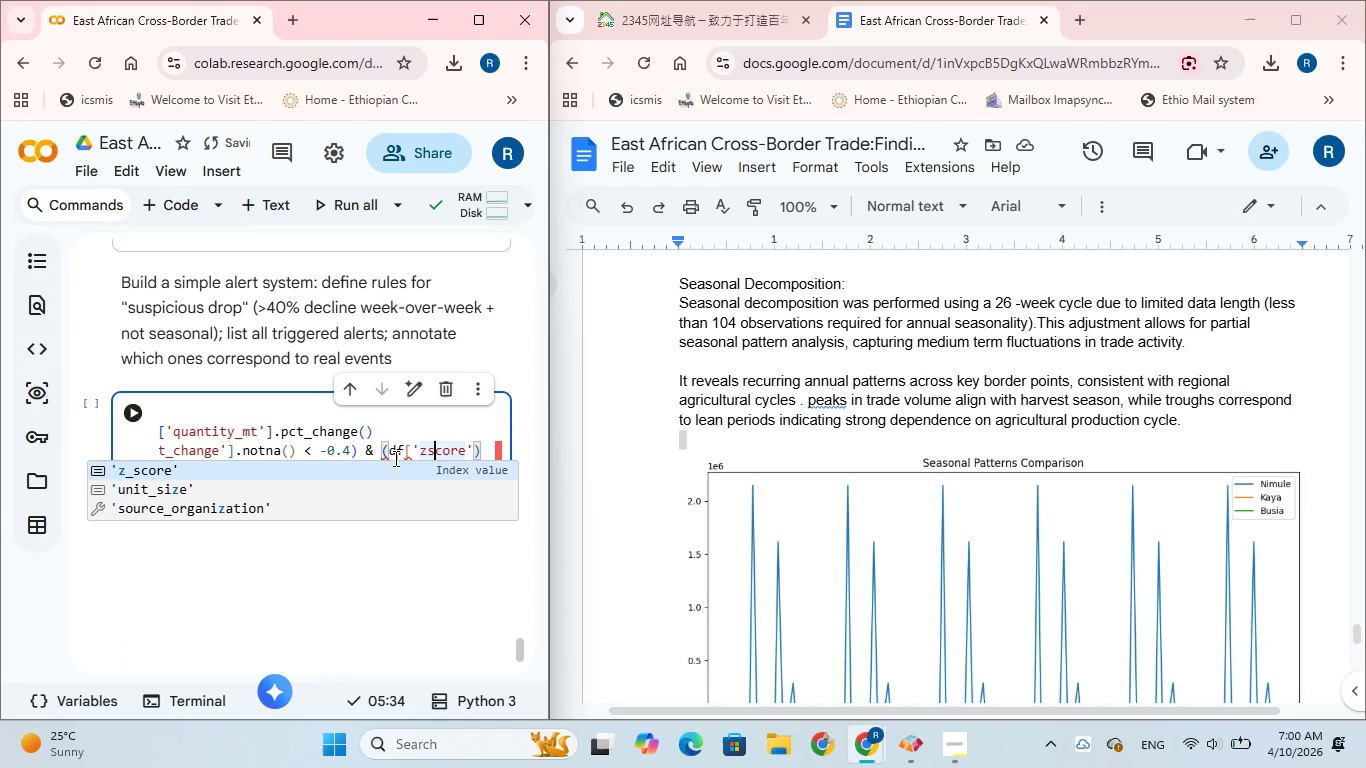 
key(ArrowRight)
 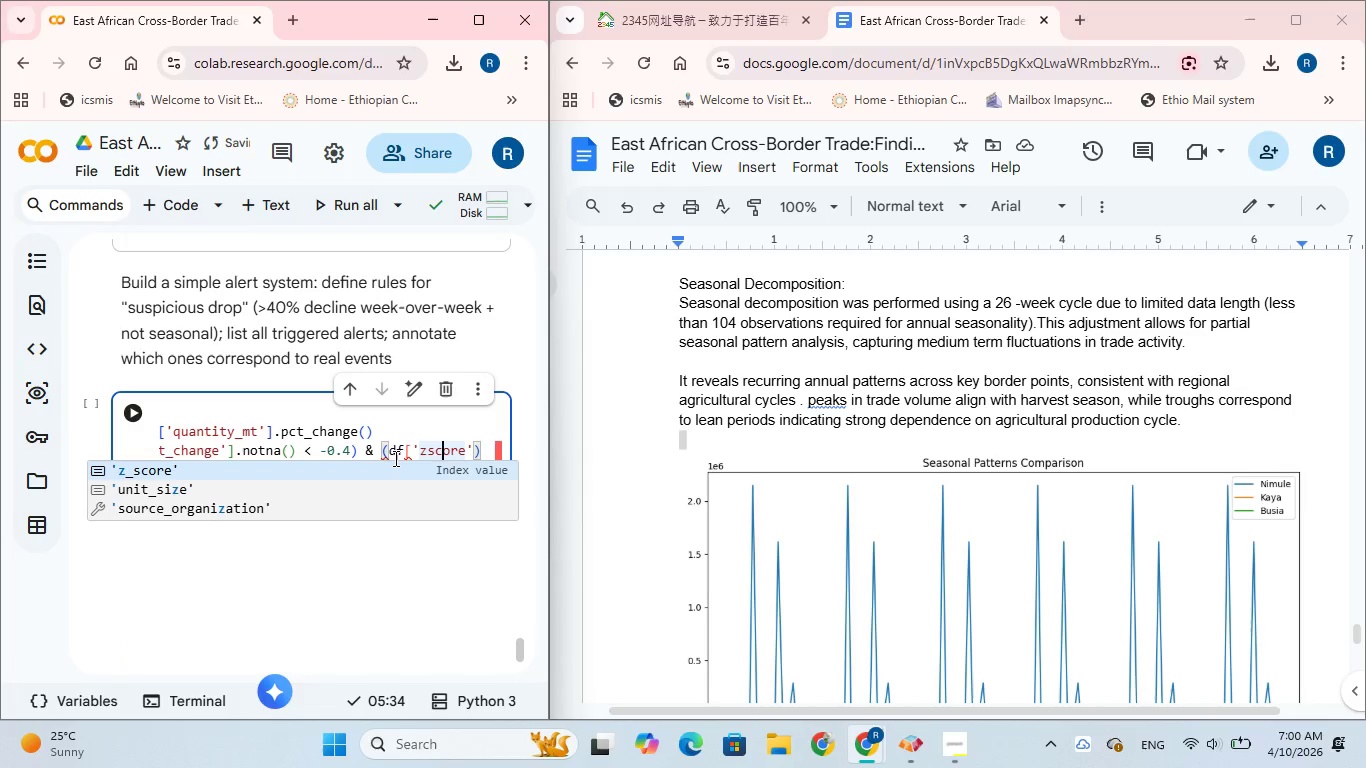 
key(ArrowRight)
 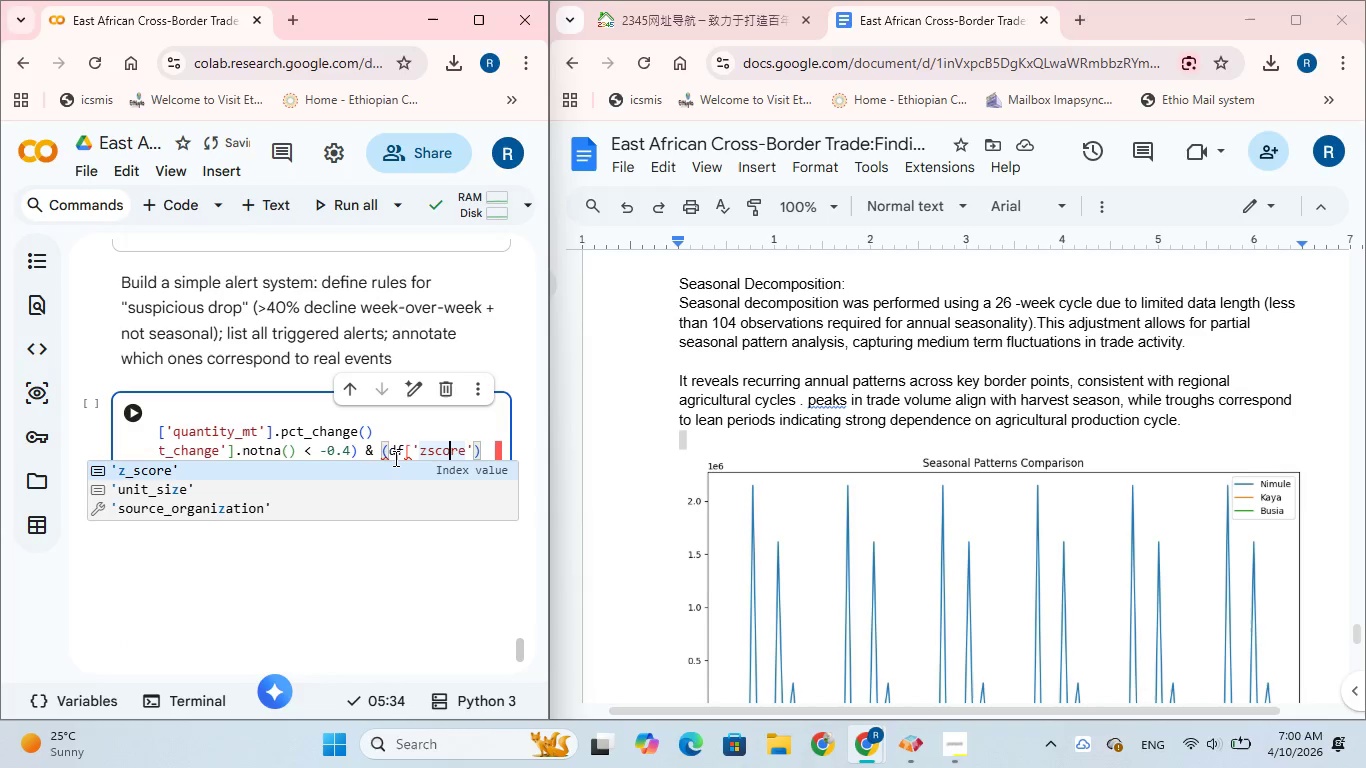 
key(ArrowRight)
 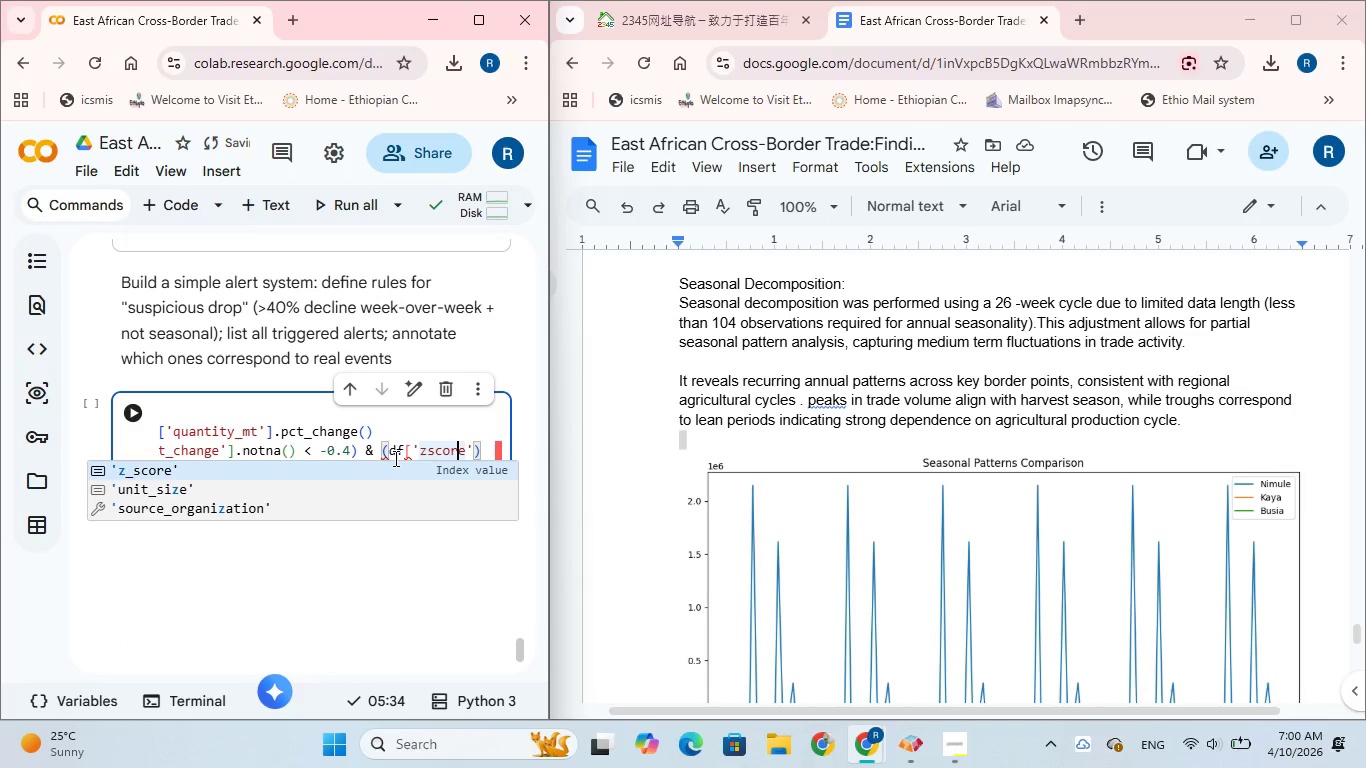 
key(ArrowRight)
 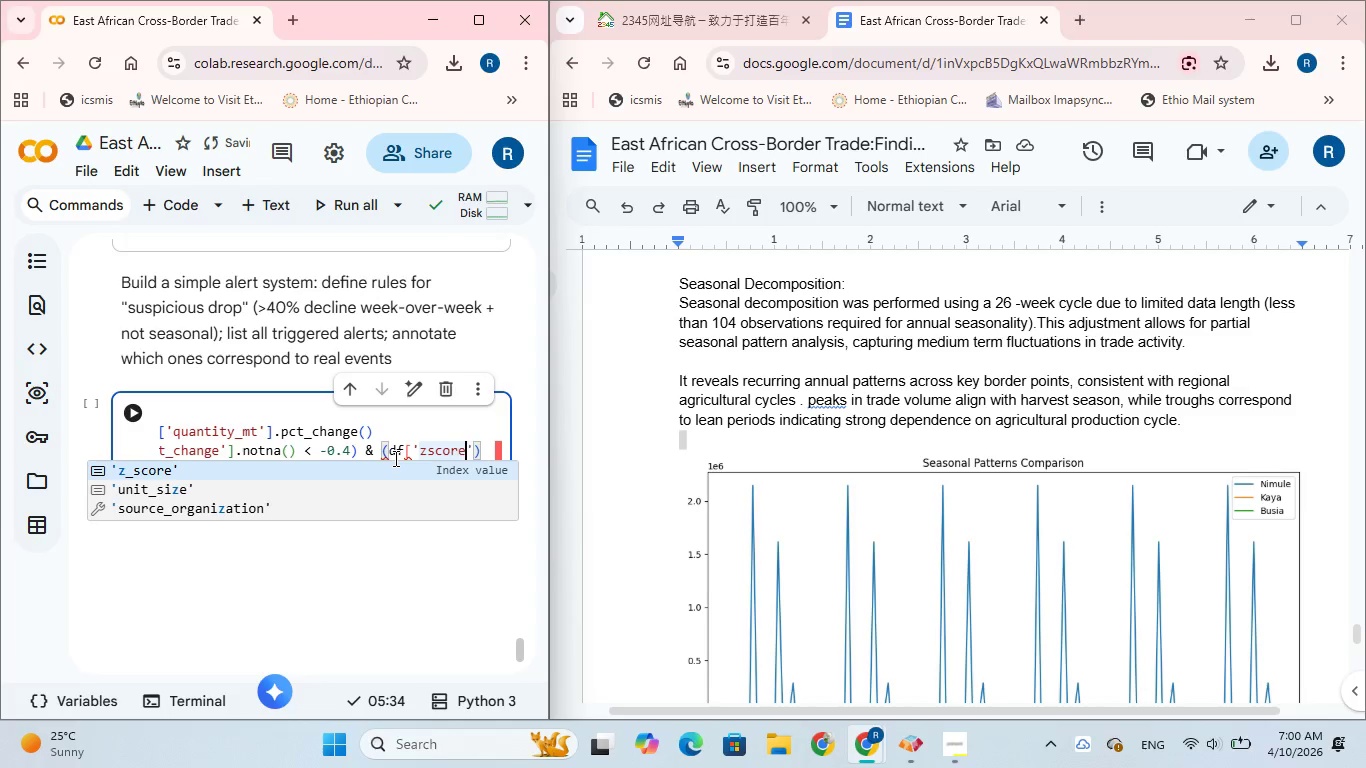 
key(ArrowRight)
 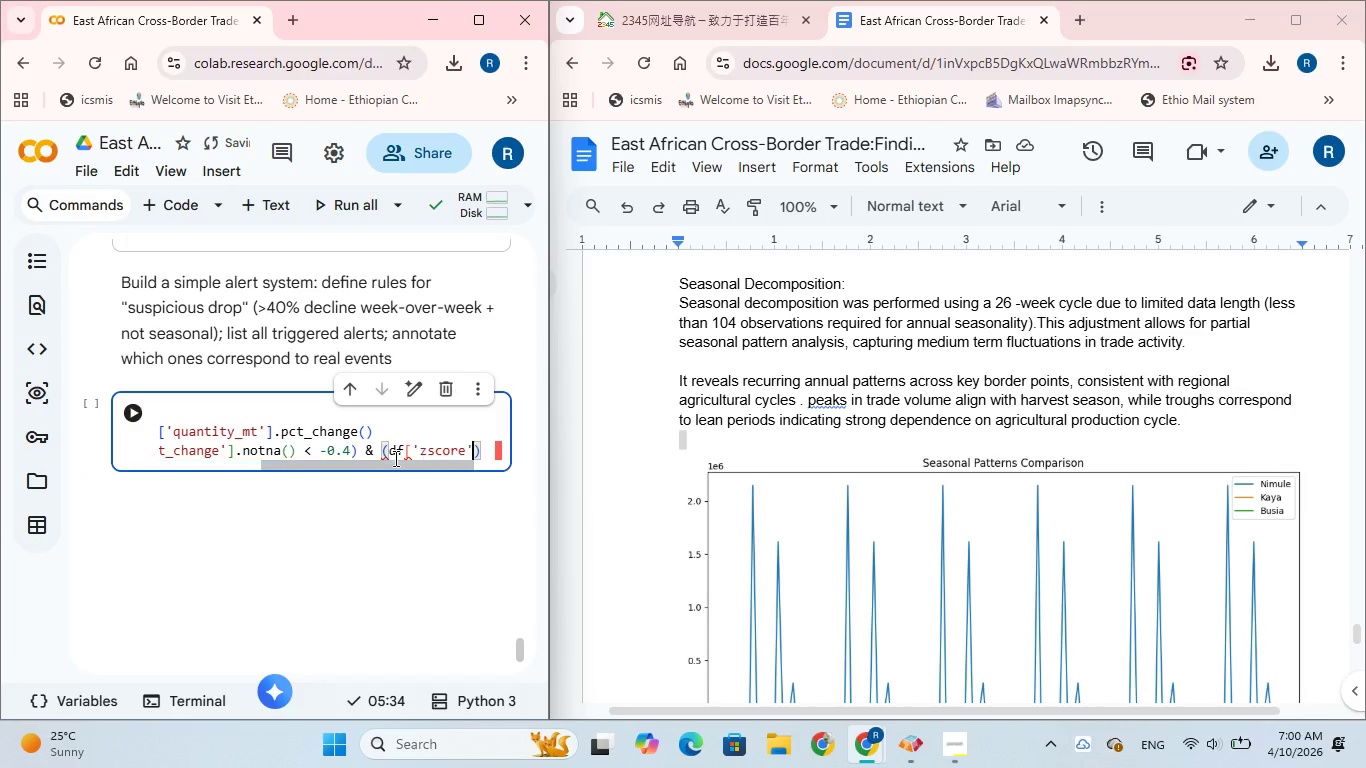 
key(ArrowRight)
 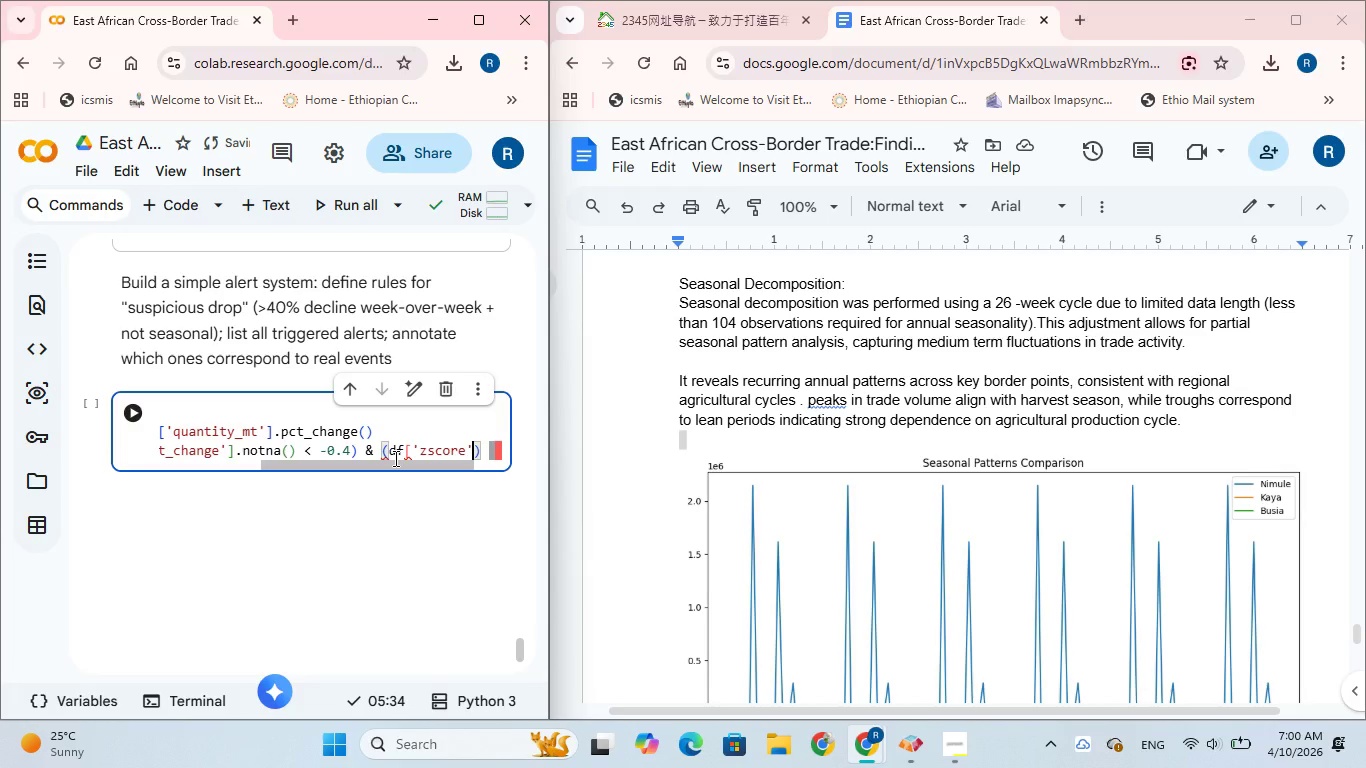 
key(BracketRight)
 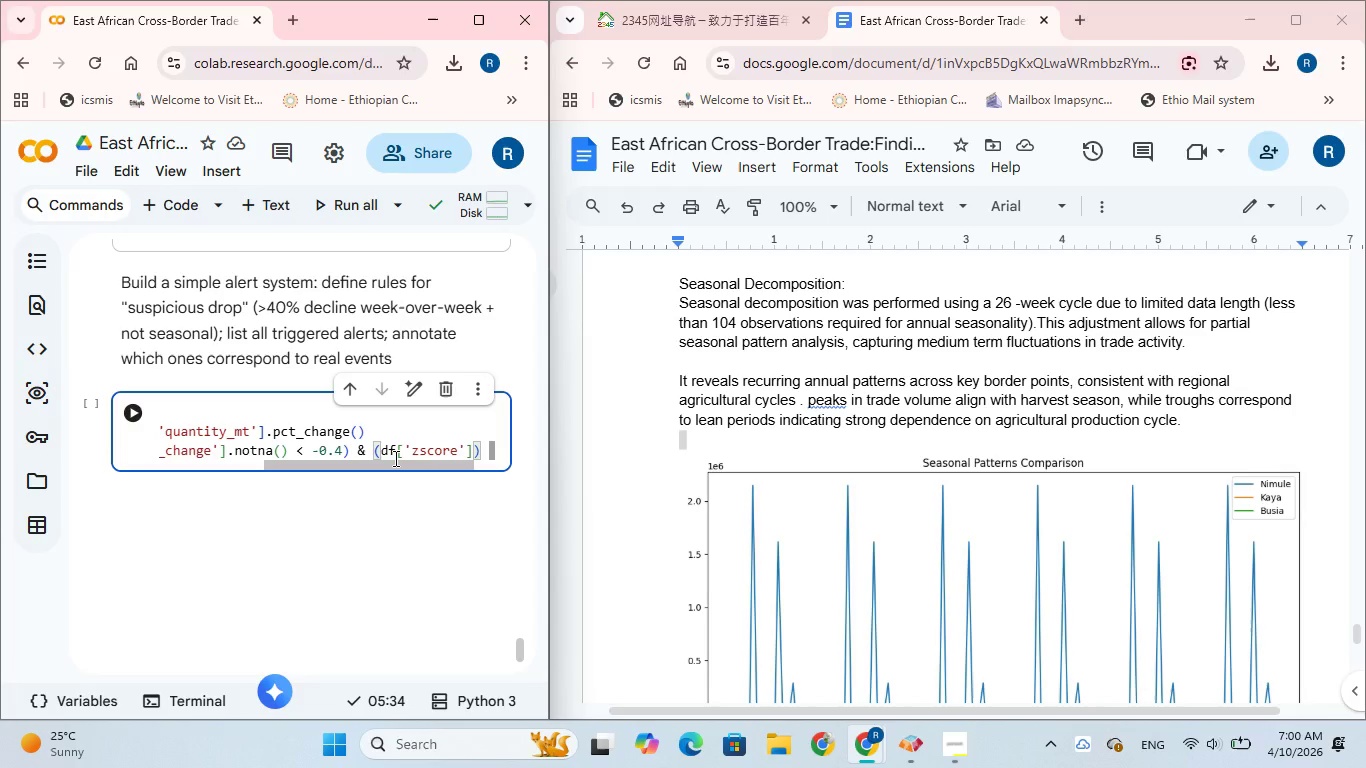 
wait(6.58)
 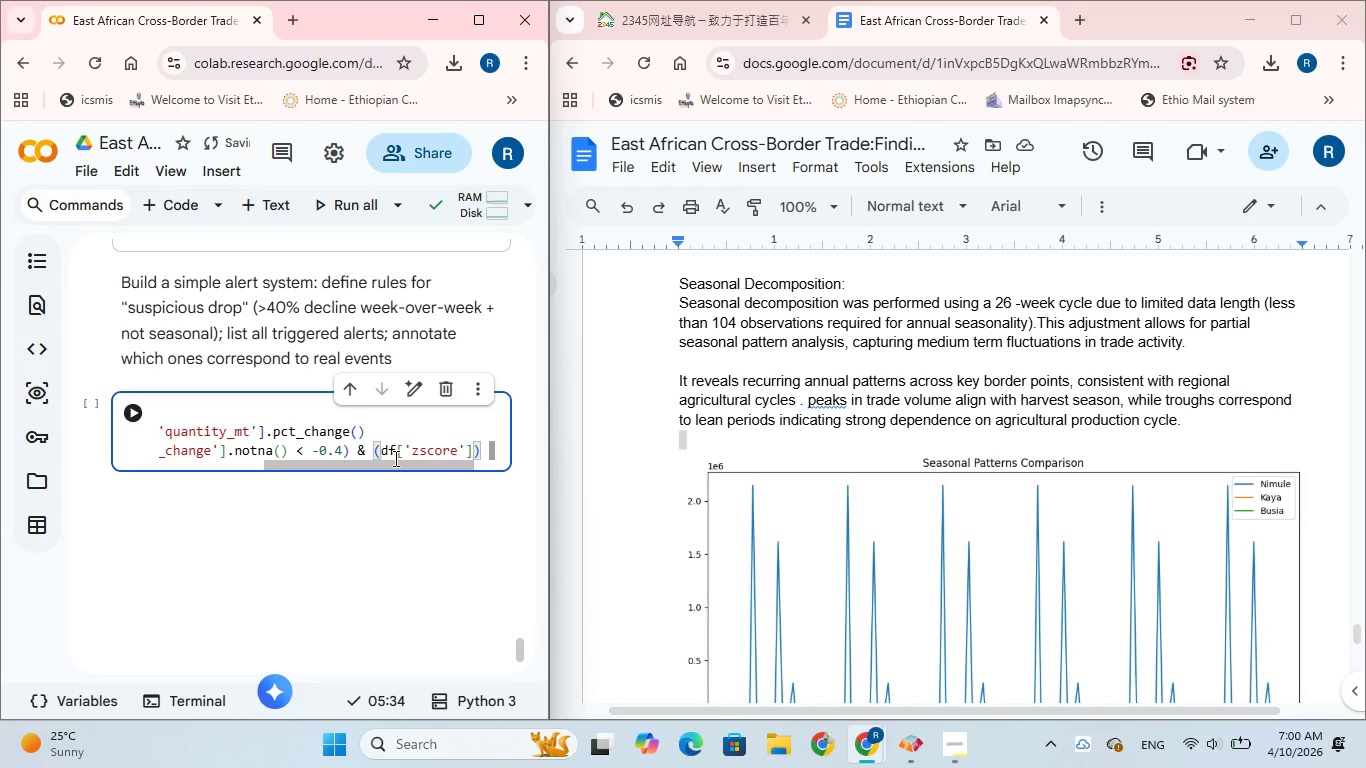 
key(Shift+Comma)
 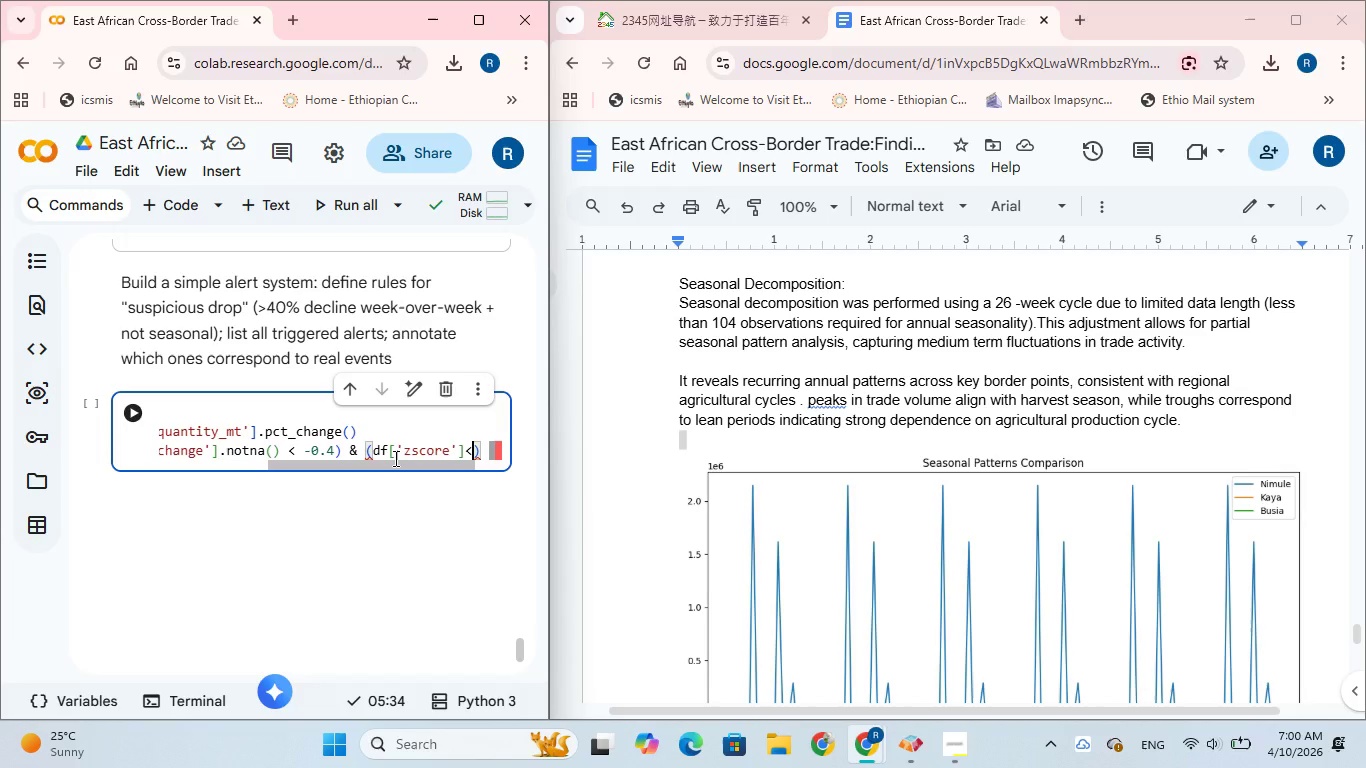 
key(Minus)
 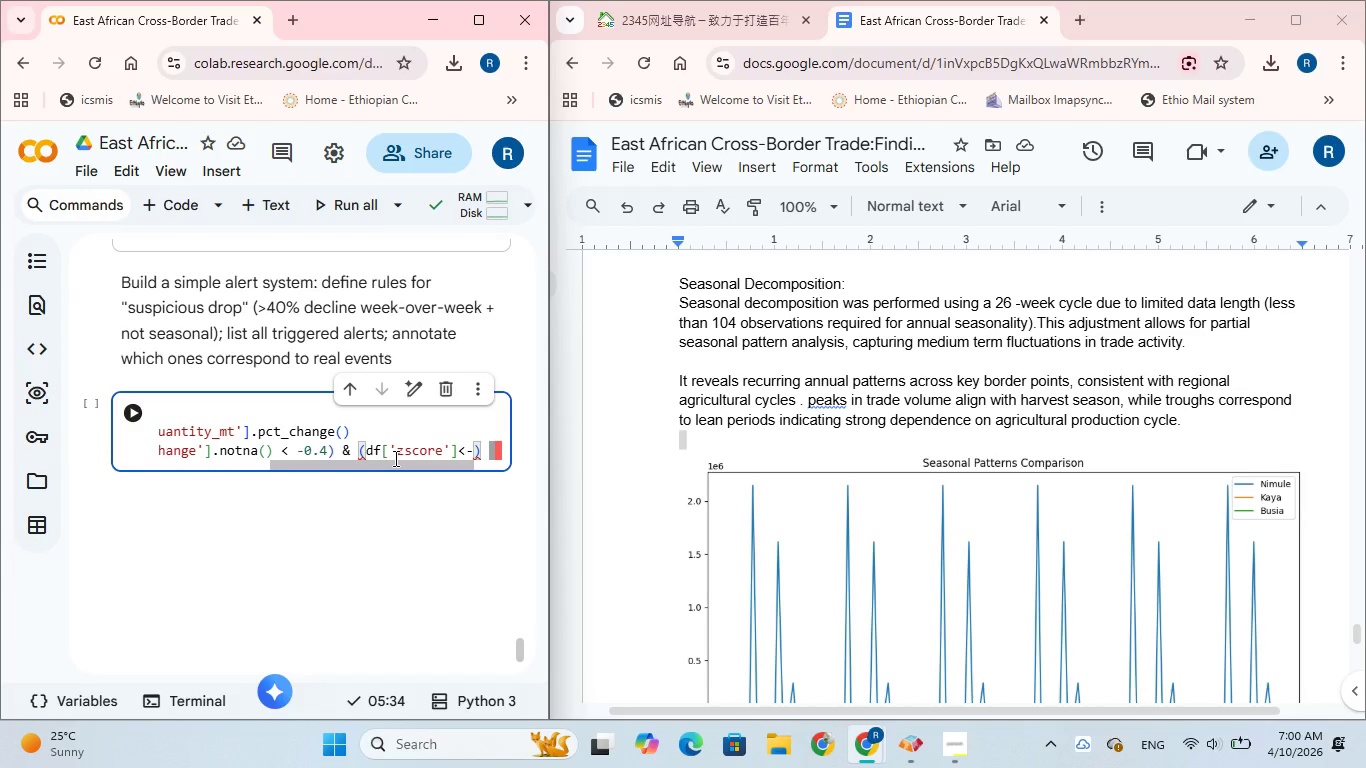 
key(2)
 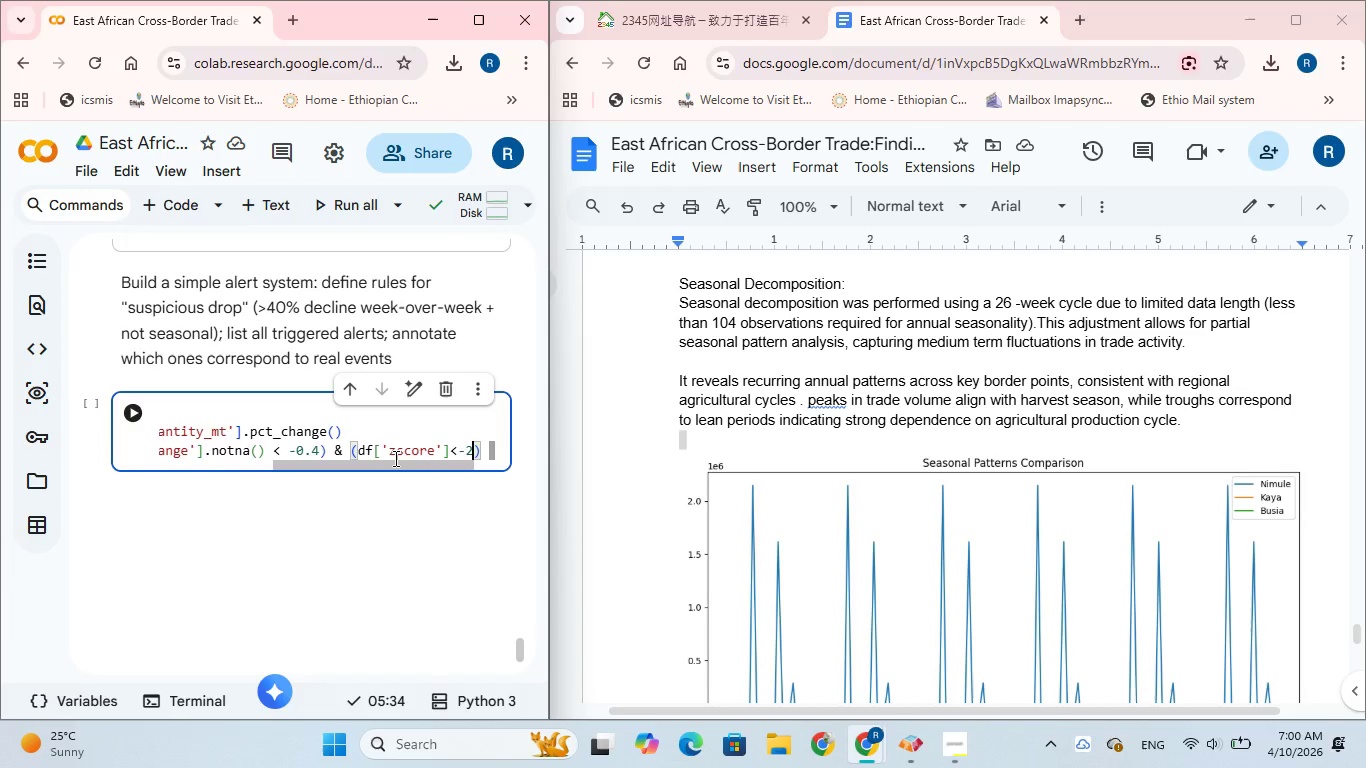 
wait(9.28)
 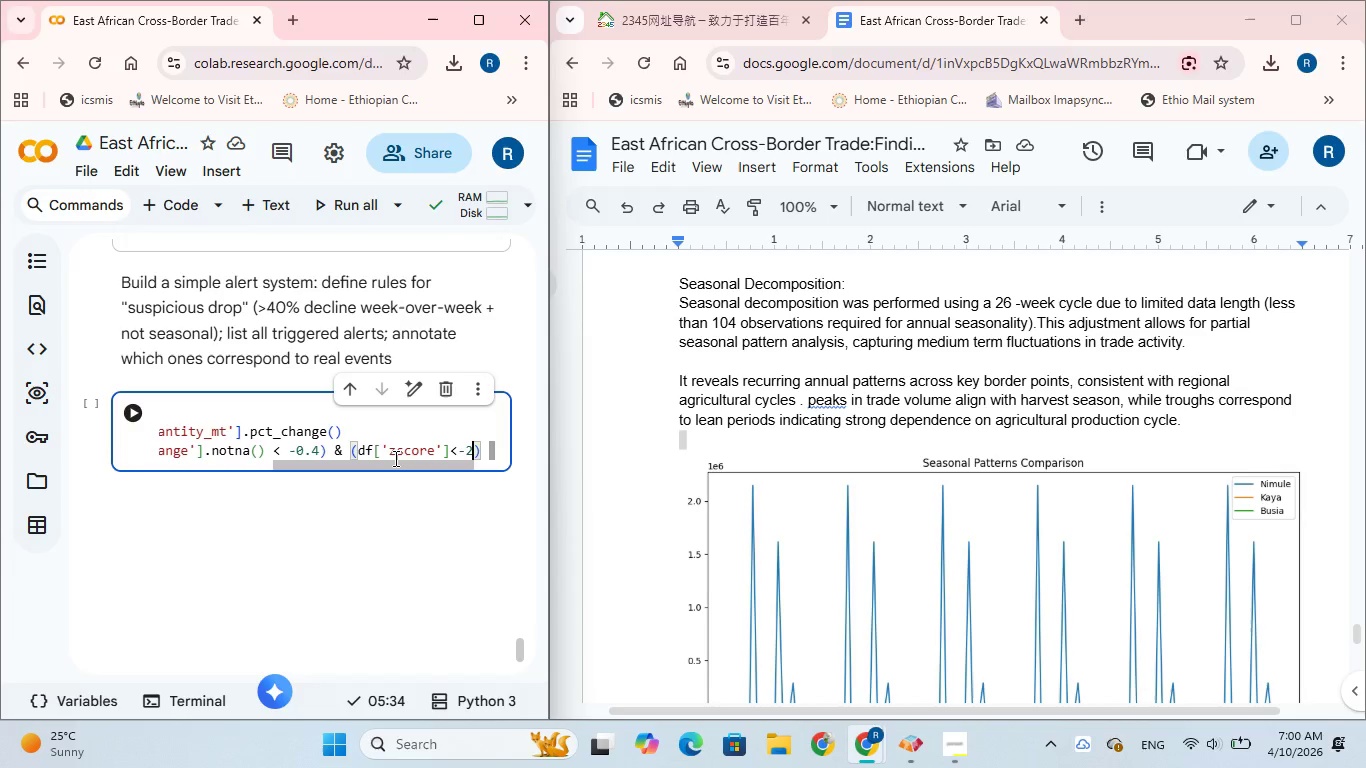 
key(ArrowRight)
 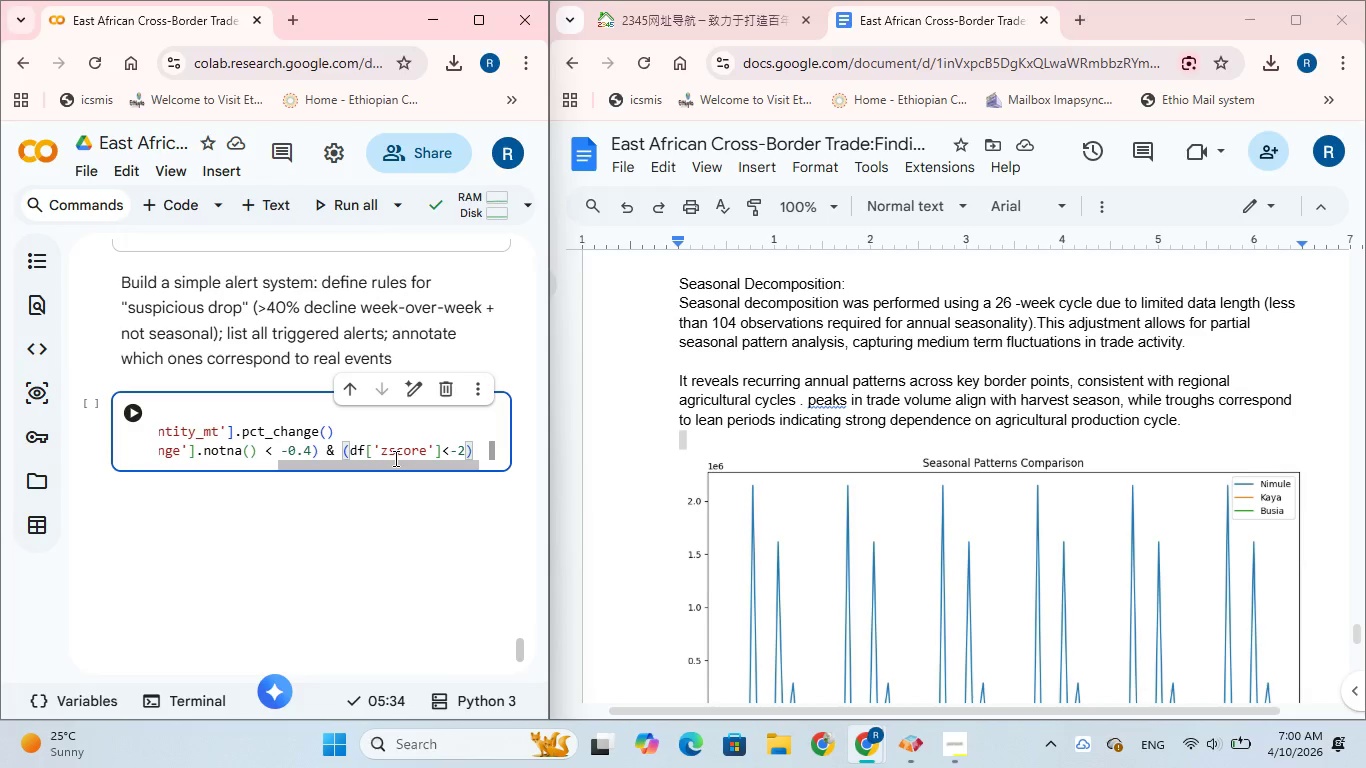 
key(Enter)
 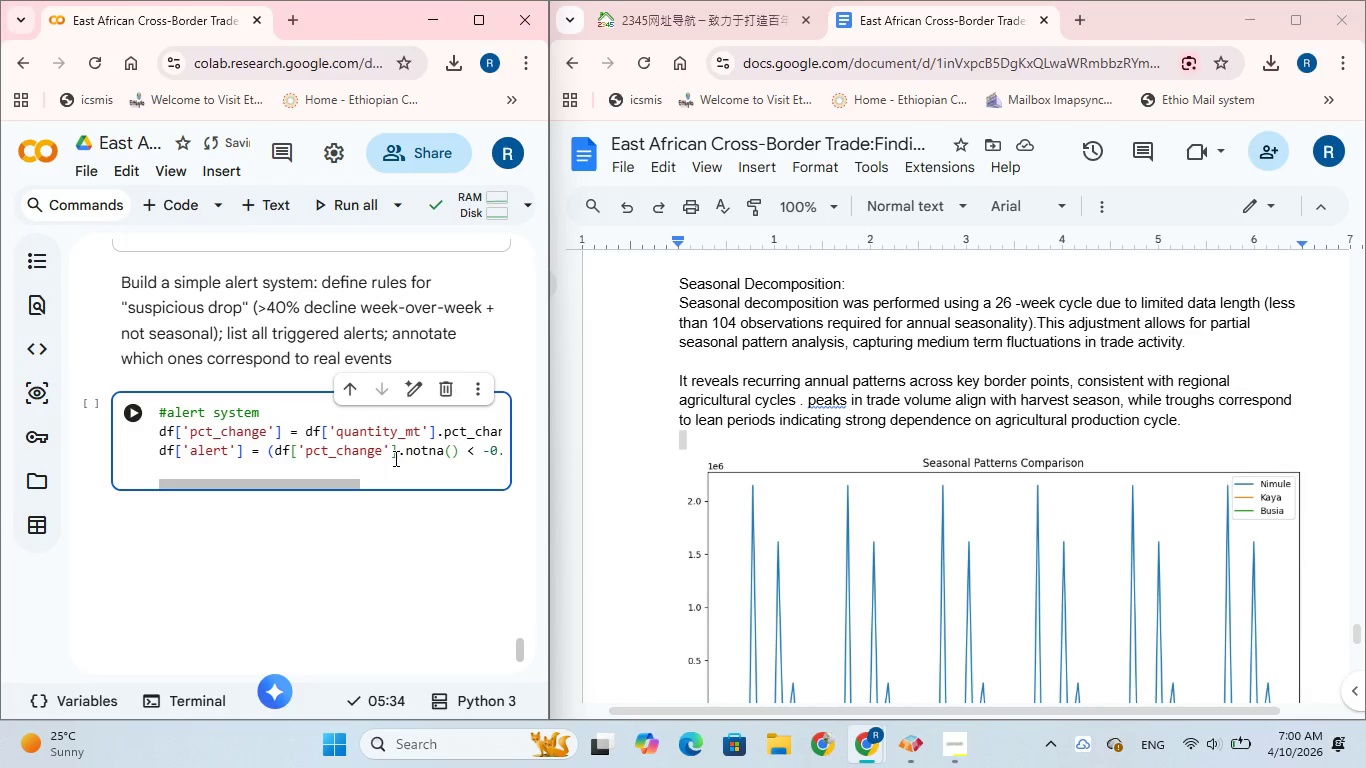 
key(Enter)
 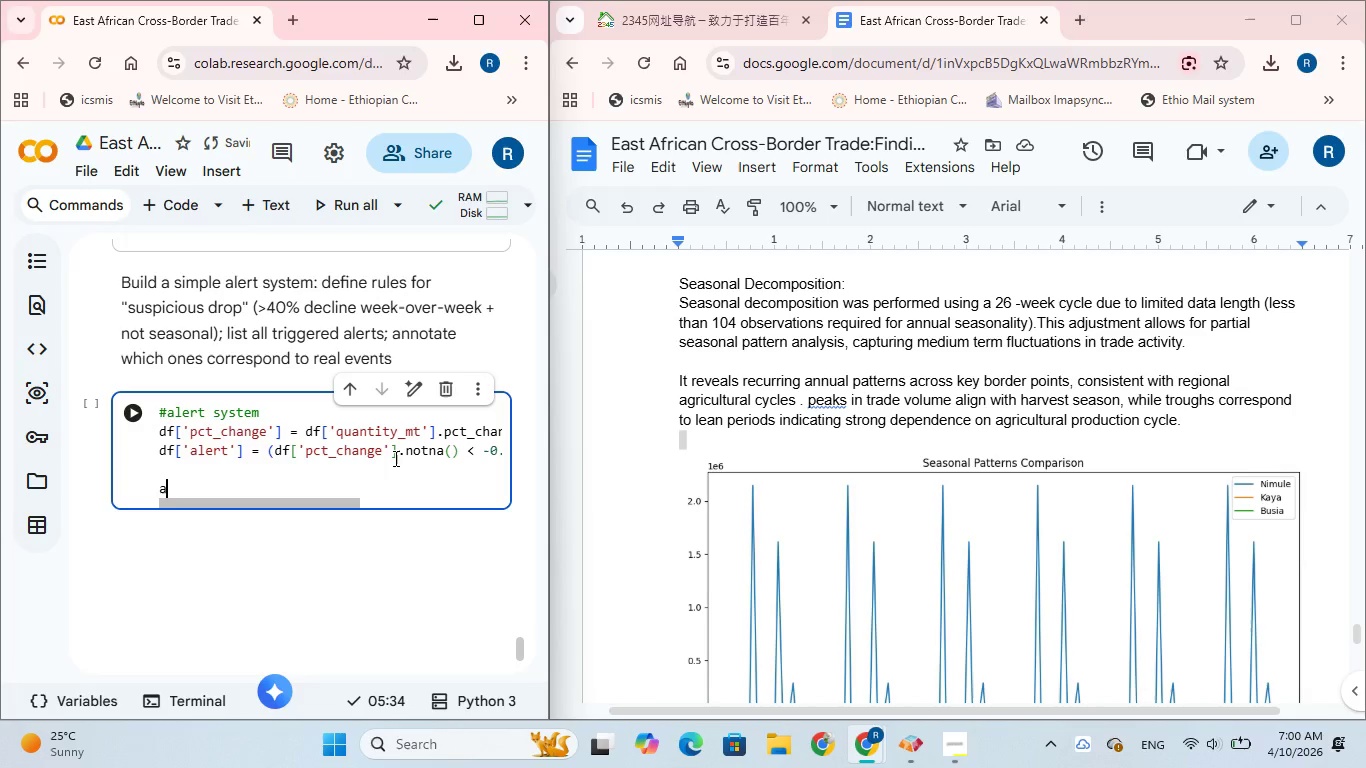 
type(alrts = df[df['alert)
 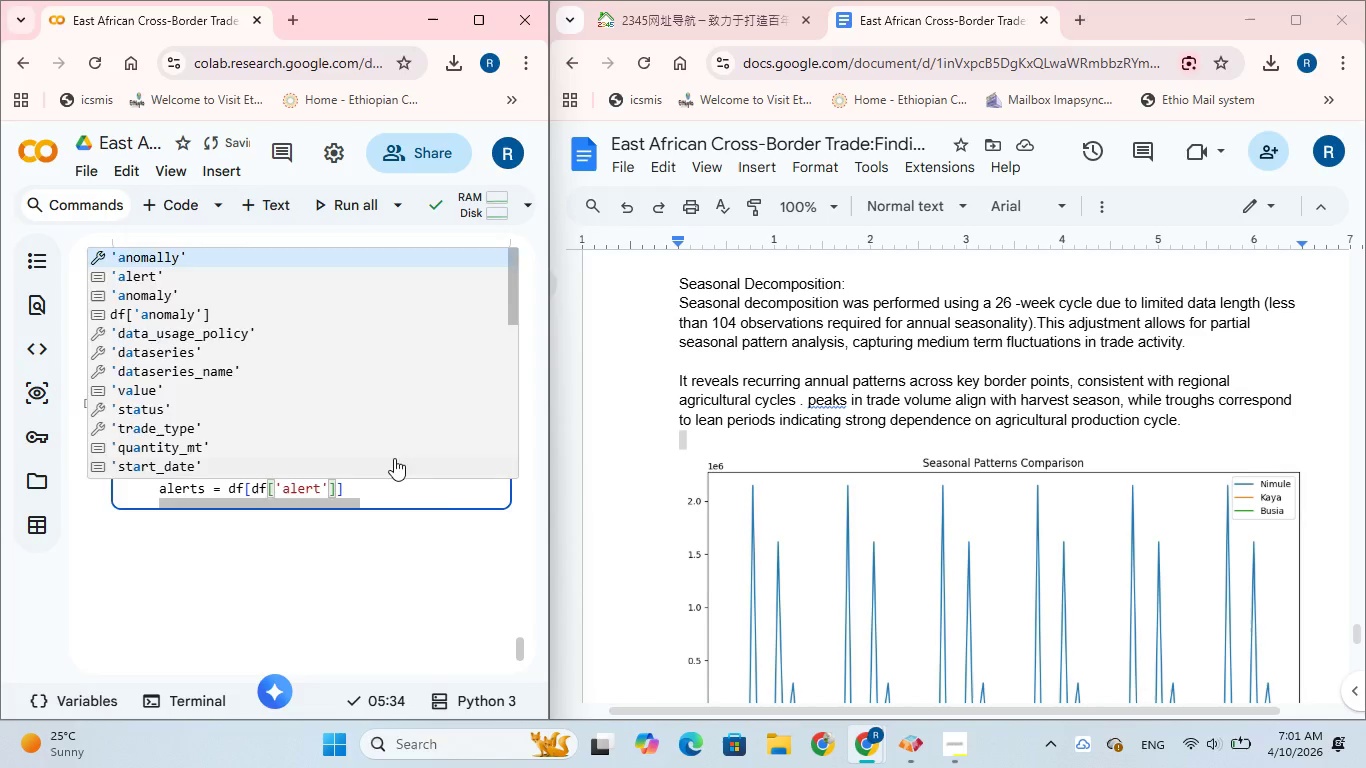 
key(ArrowRight)
 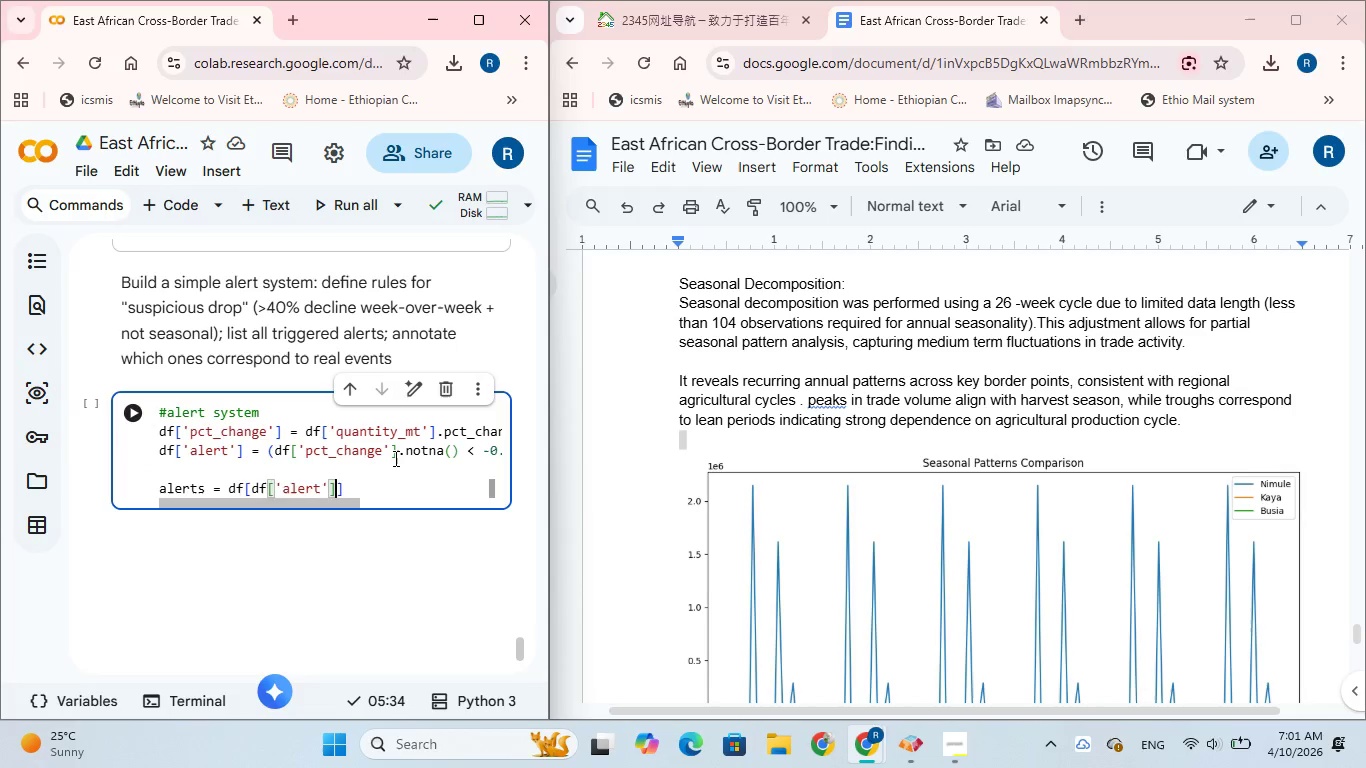 
key(ArrowRight)
 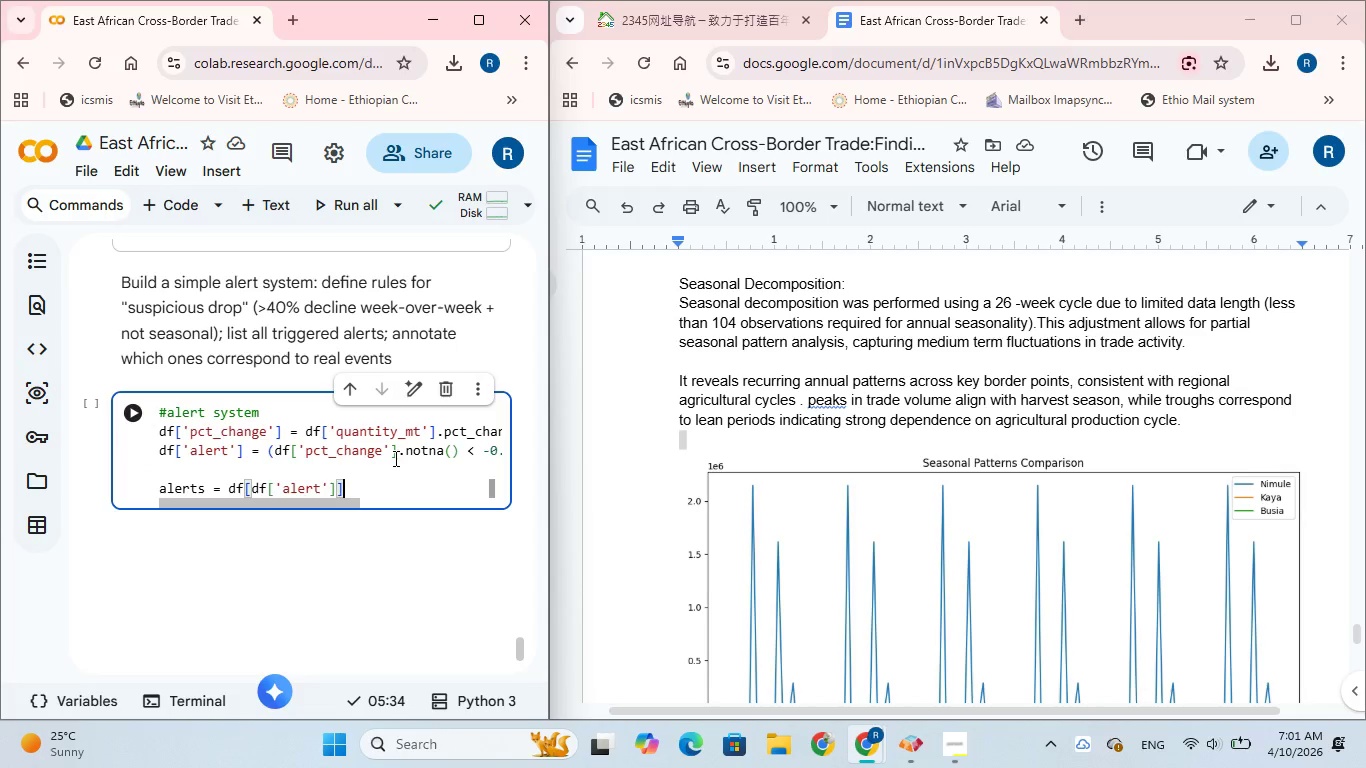 
key(ArrowRight)
 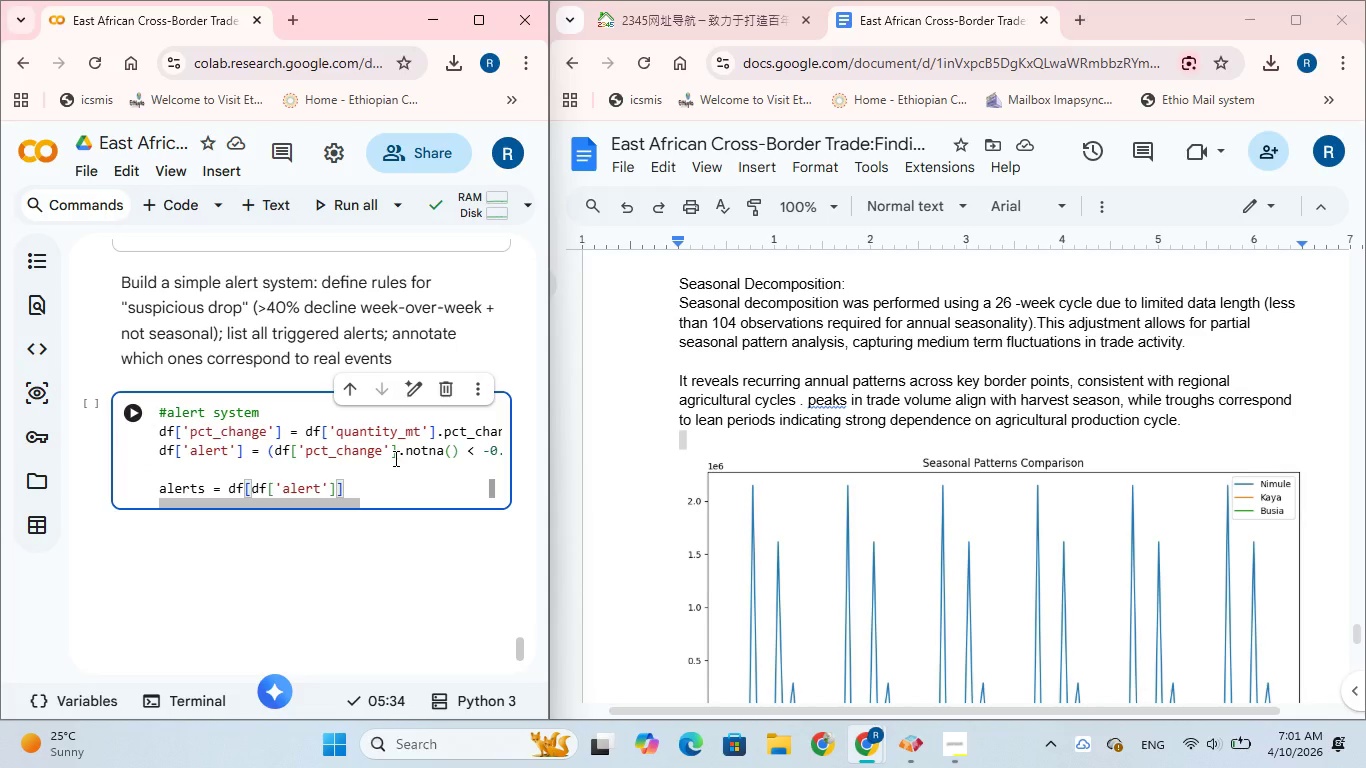 
key(Enter)
 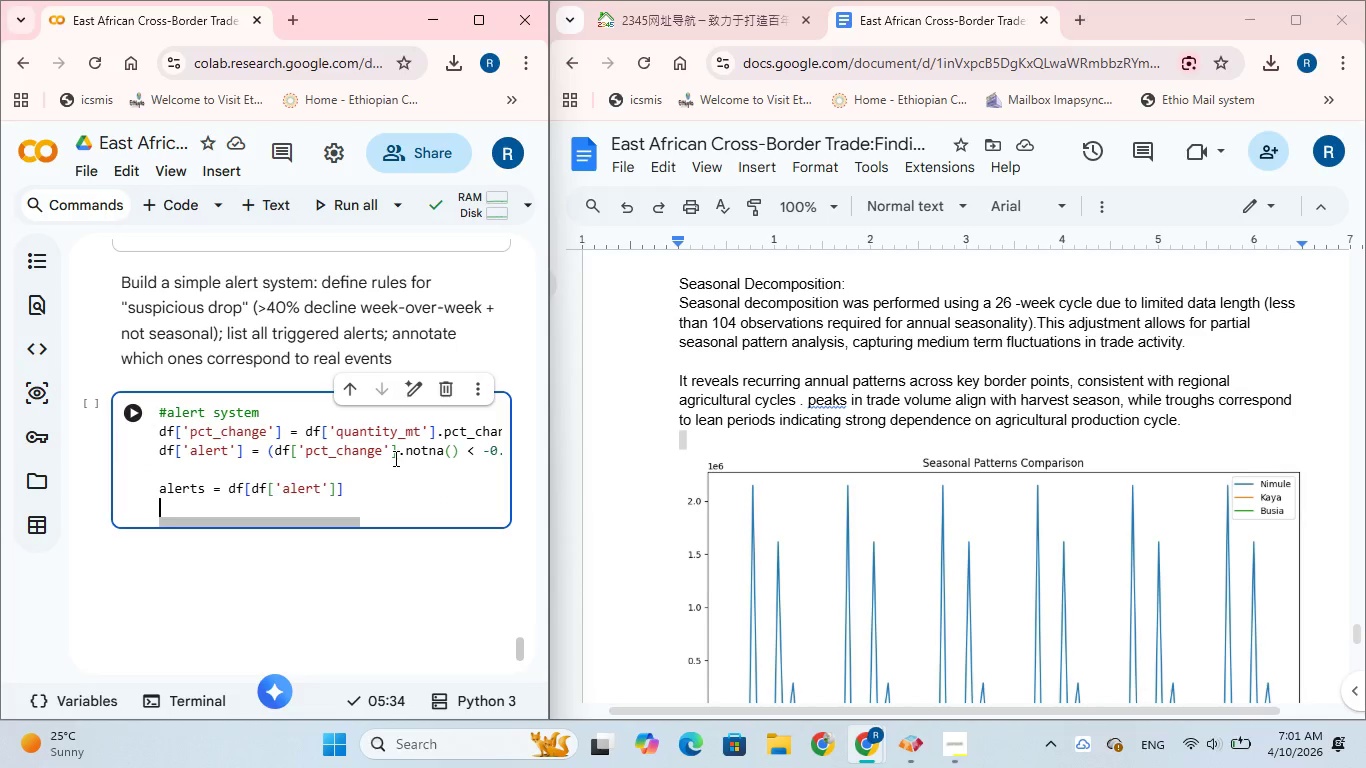 
type(print()
 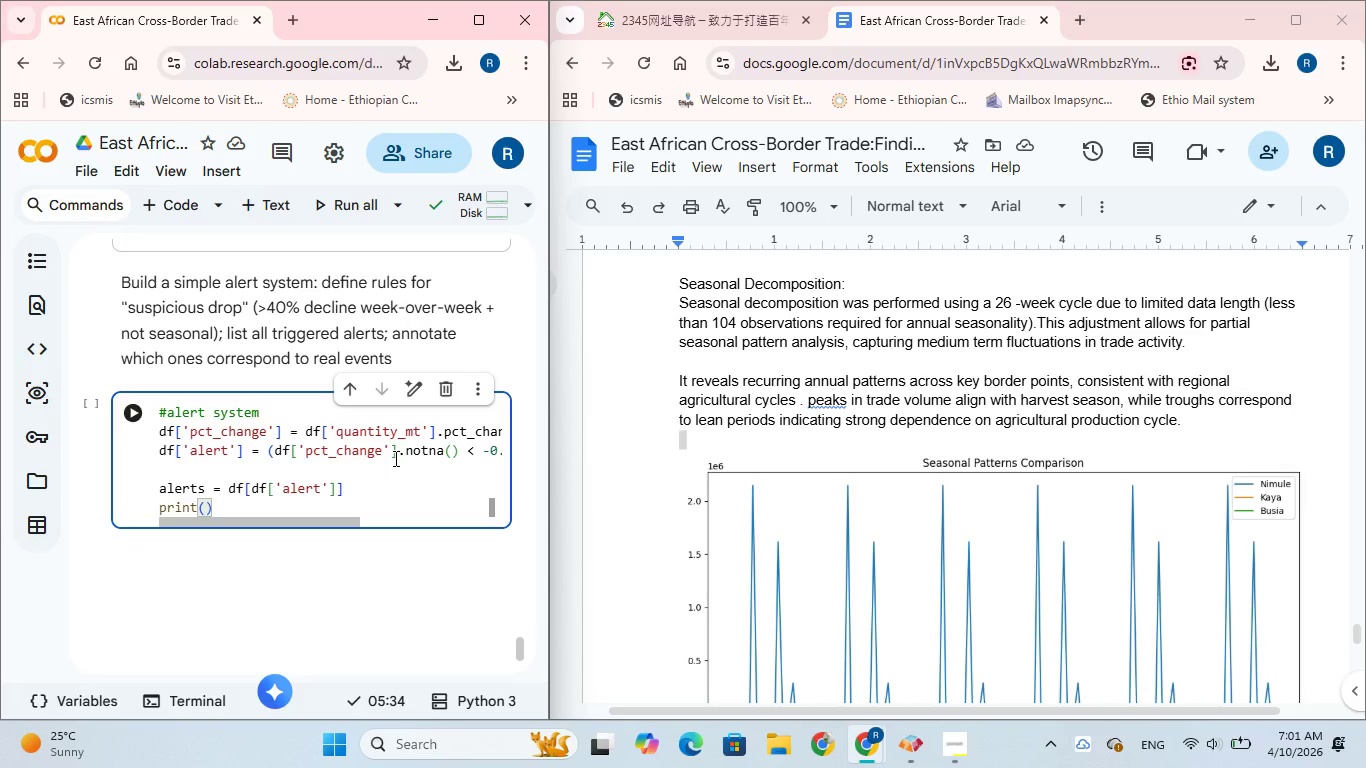 
wait(5.66)
 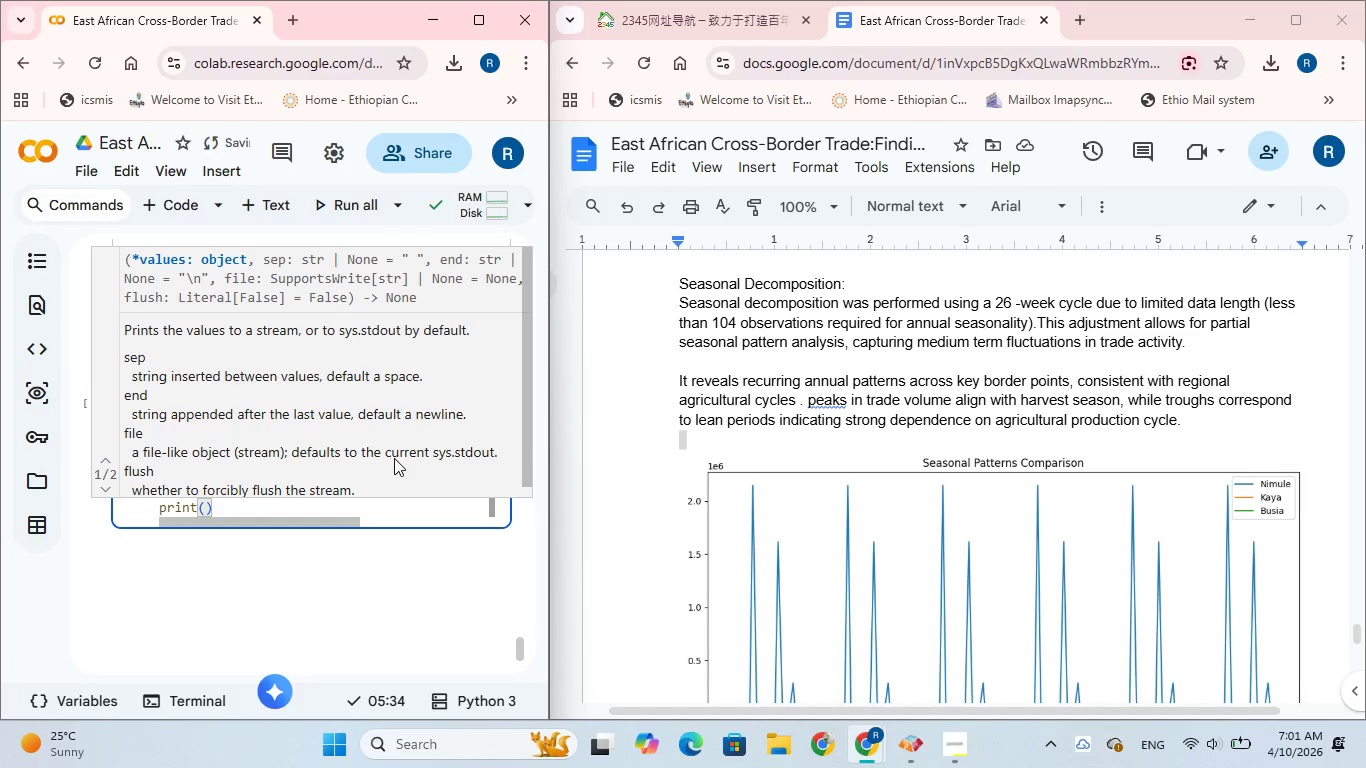 
type(alerts)
 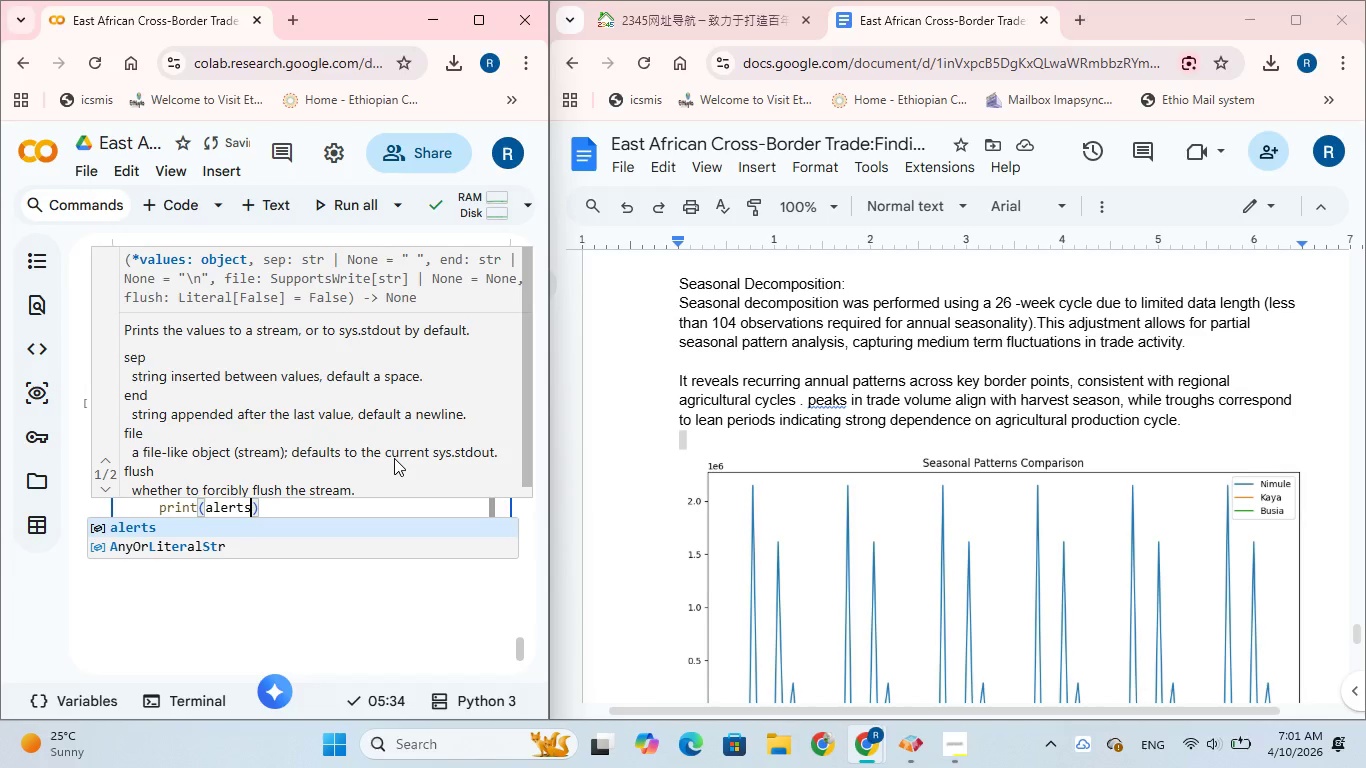 
key(ArrowRight)
 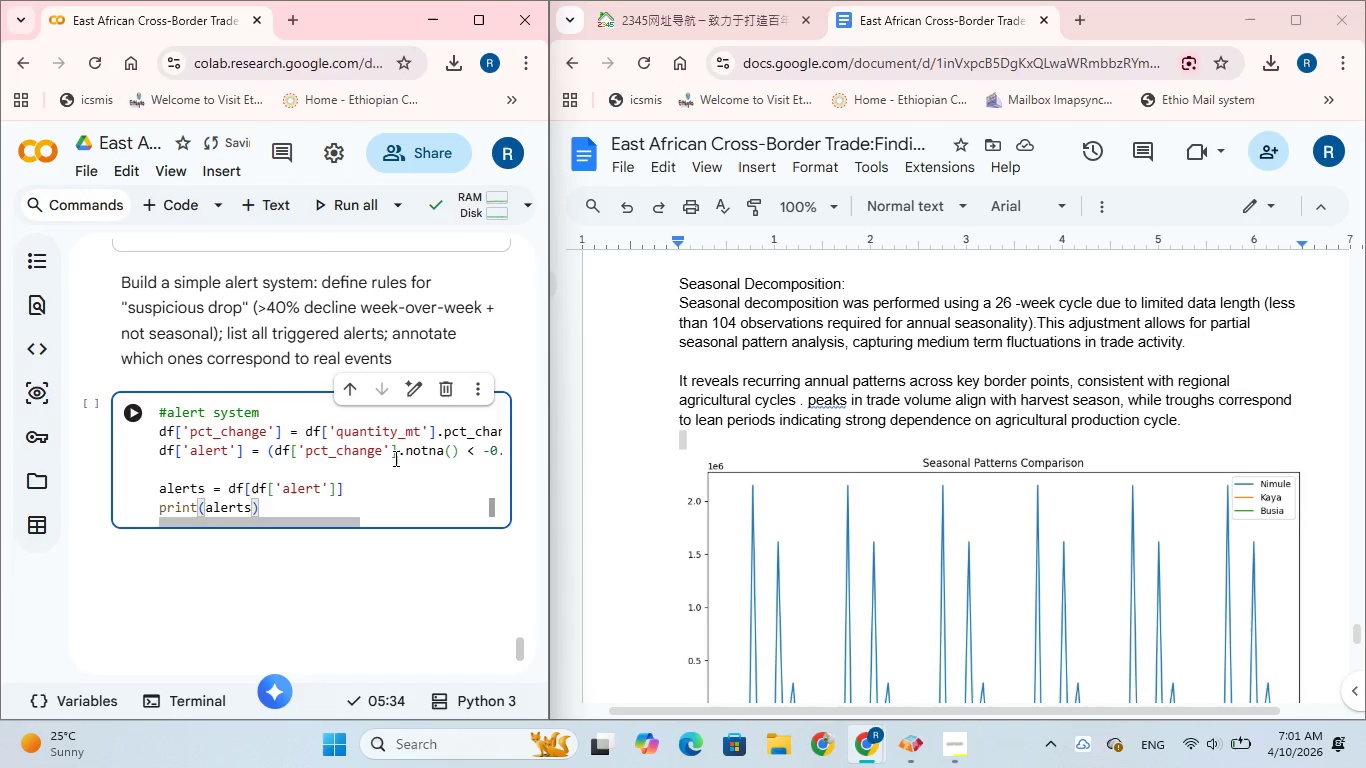 
wait(6.11)
 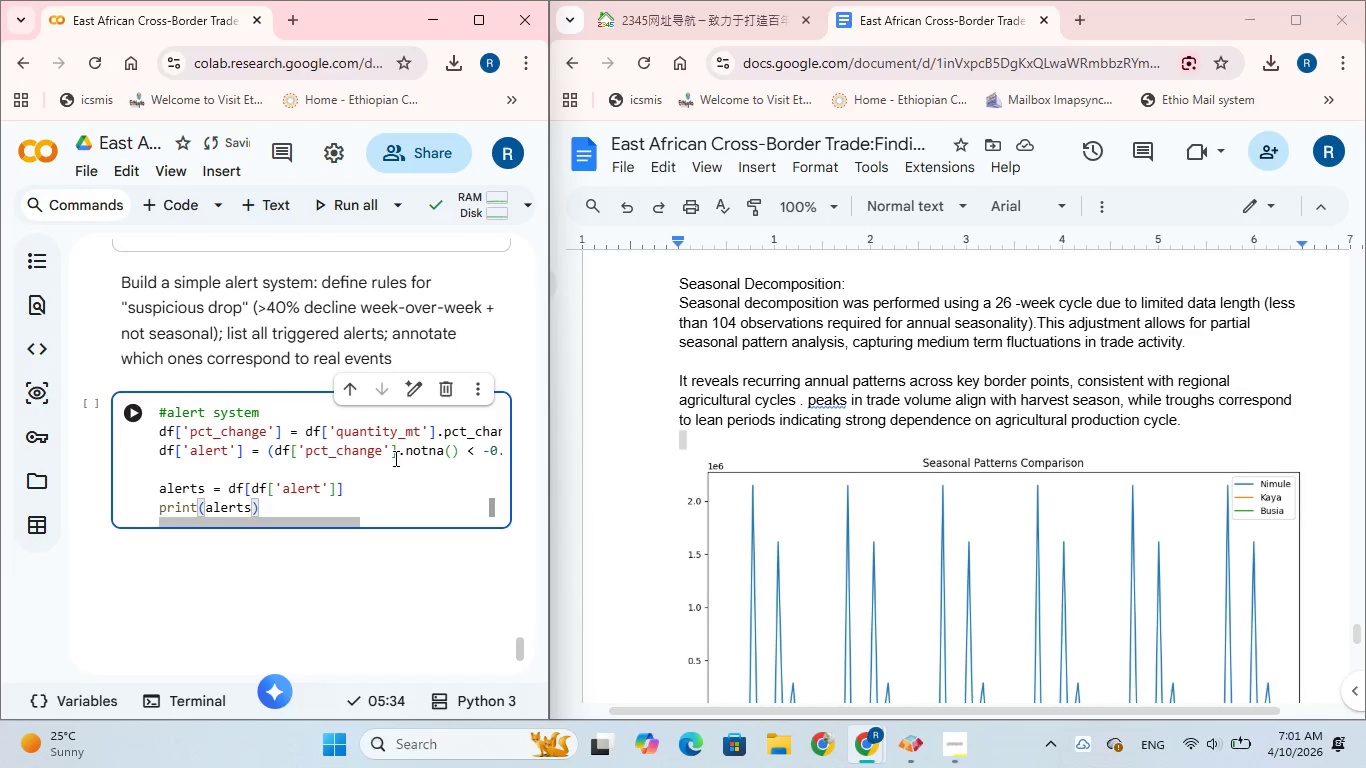 
left_click([126, 411])
 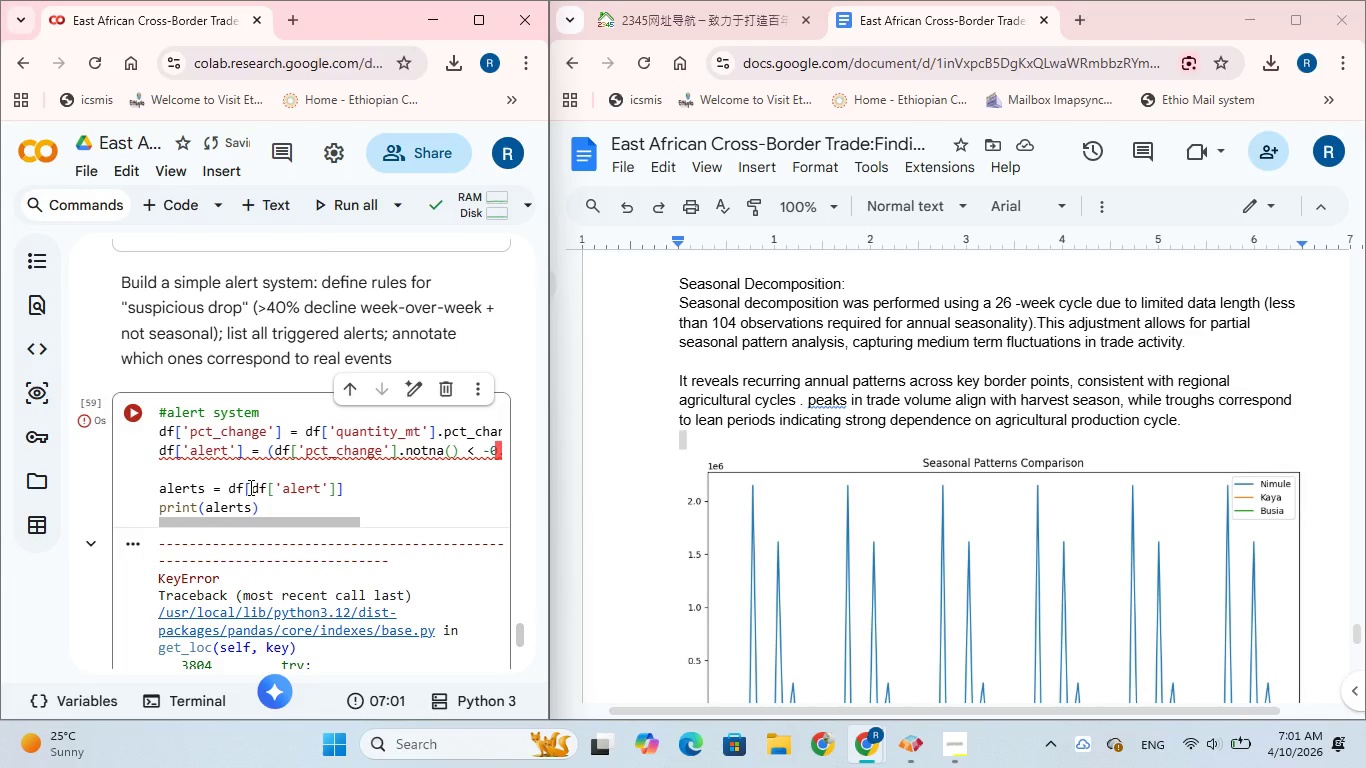 
scroll: coordinate [252, 489], scroll_direction: down, amount: 3.0
 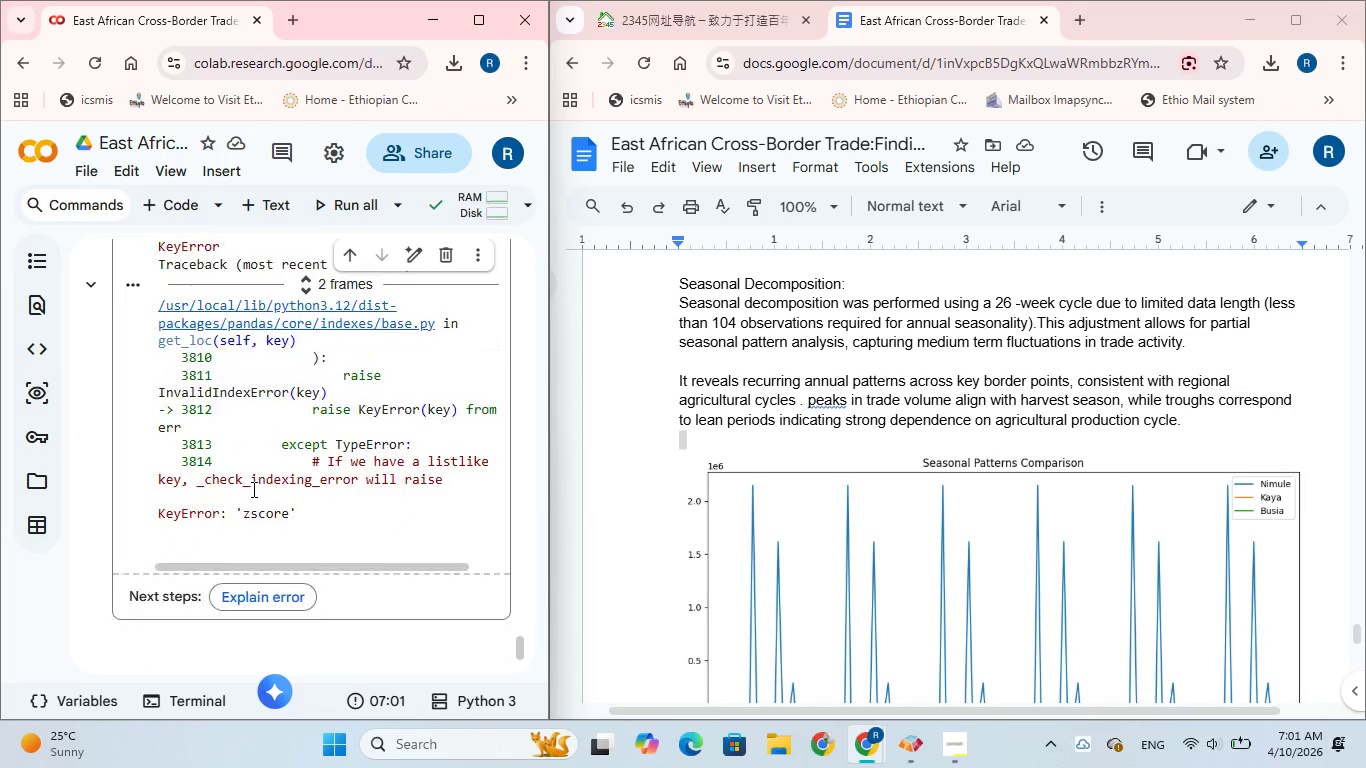 
scroll: coordinate [252, 489], scroll_direction: up, amount: 7.0
 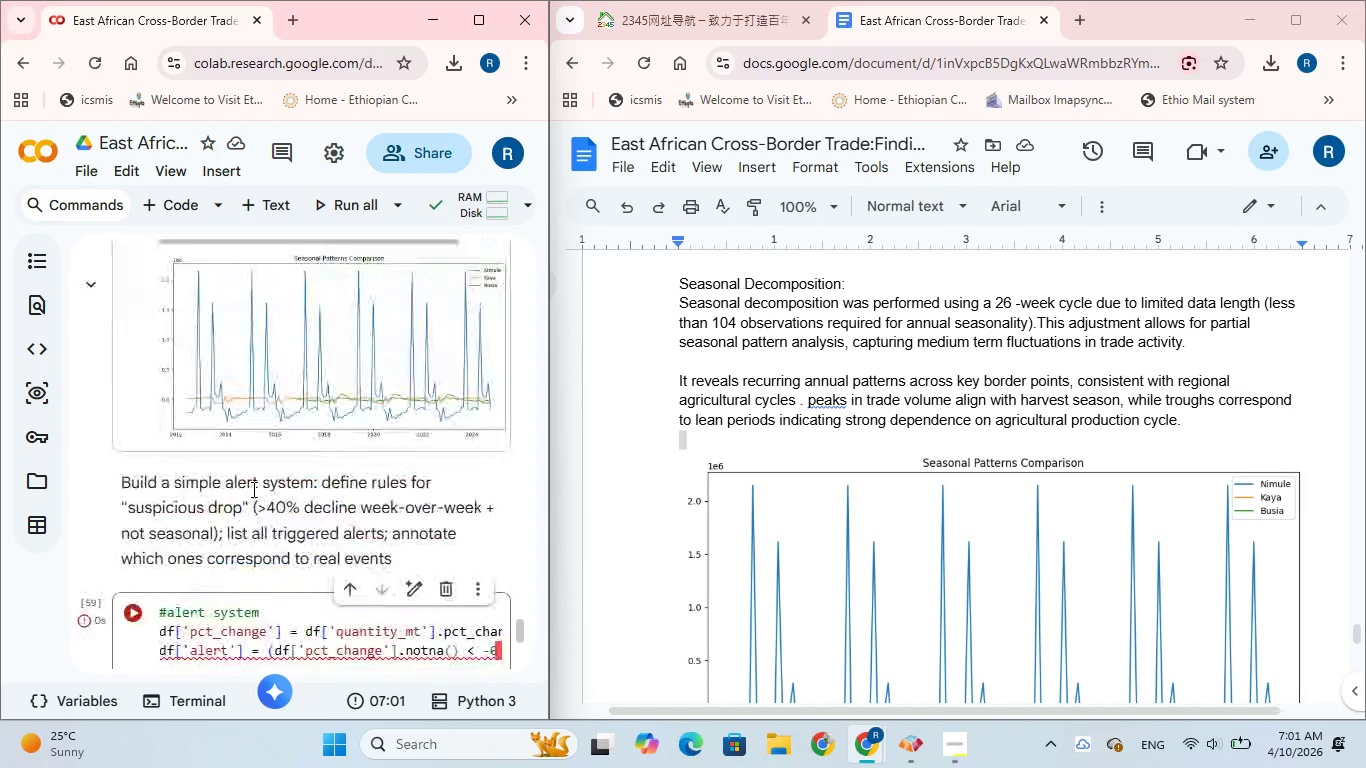 
scroll: coordinate [252, 489], scroll_direction: down, amount: 1.0
 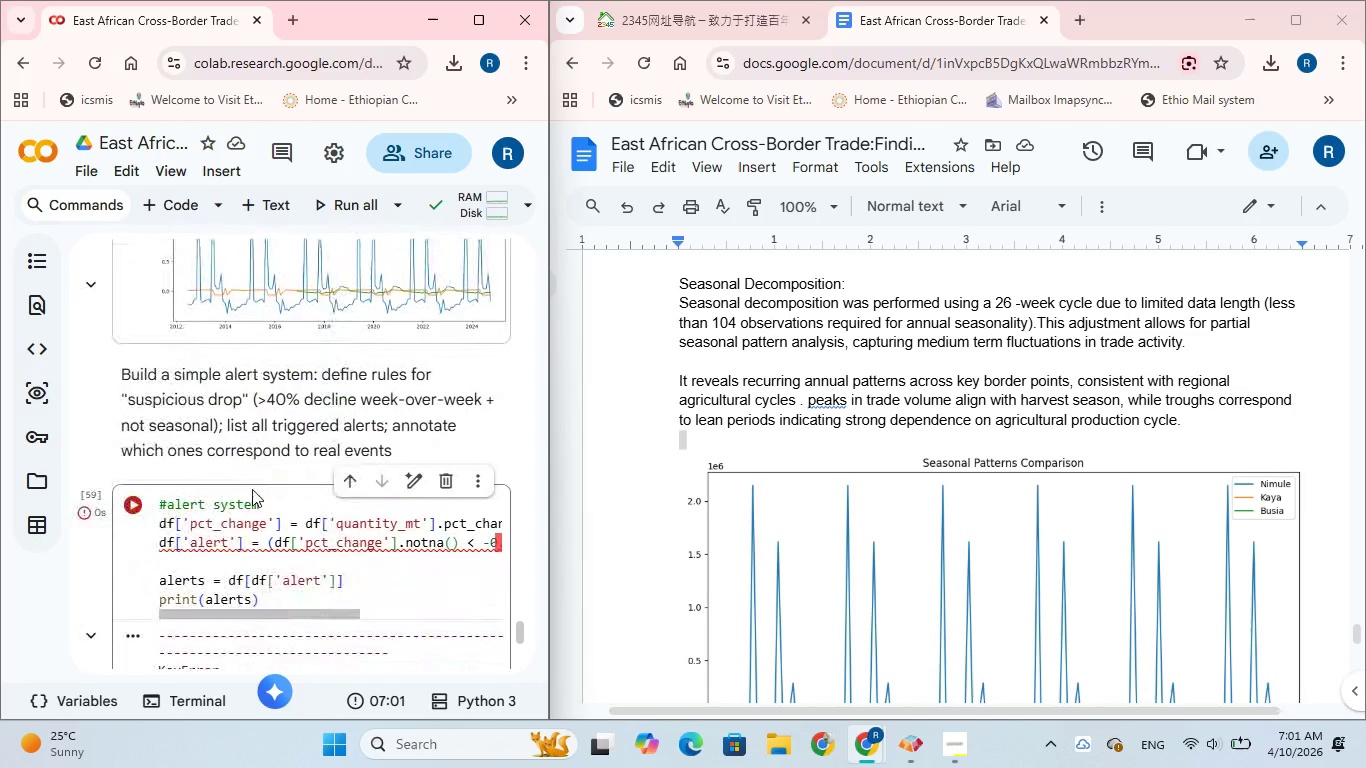 
scroll: coordinate [253, 492], scroll_direction: up, amount: 15.0
 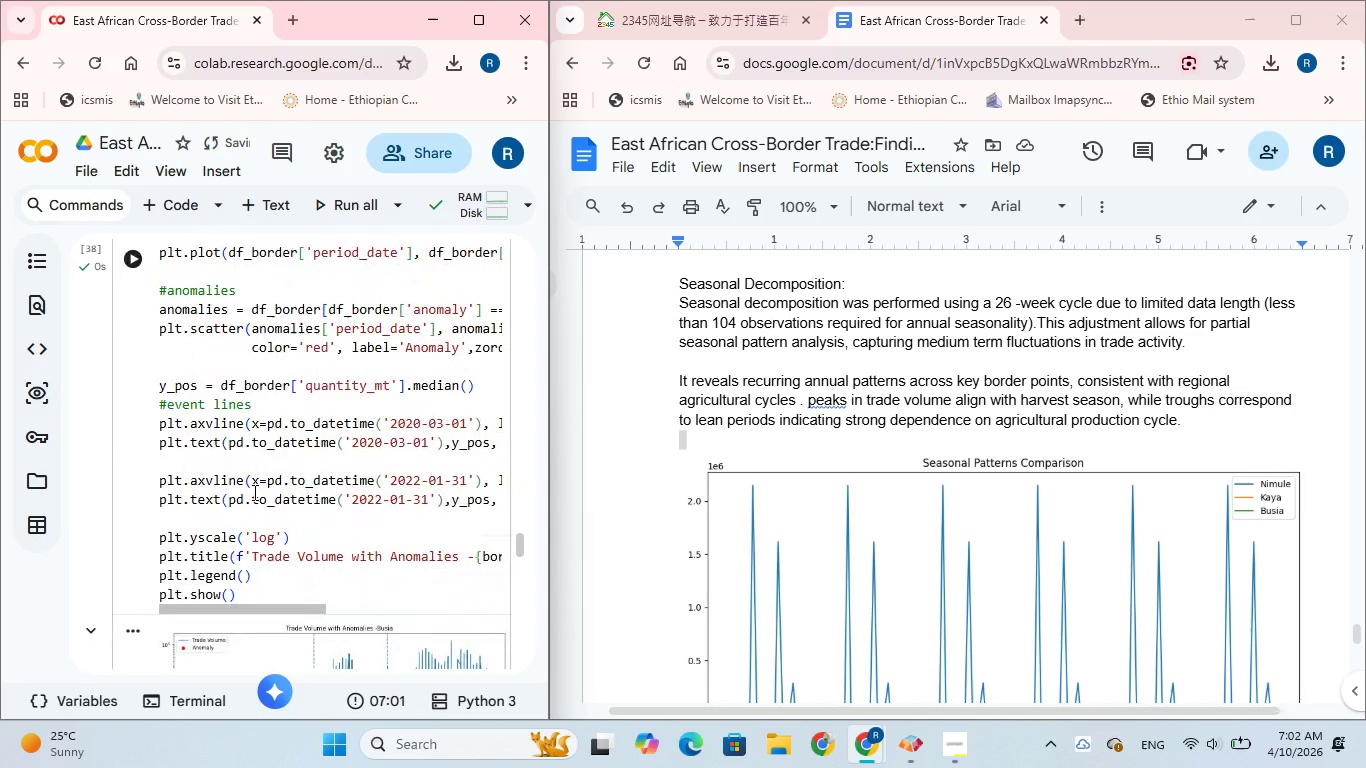 
wait(8.34)
 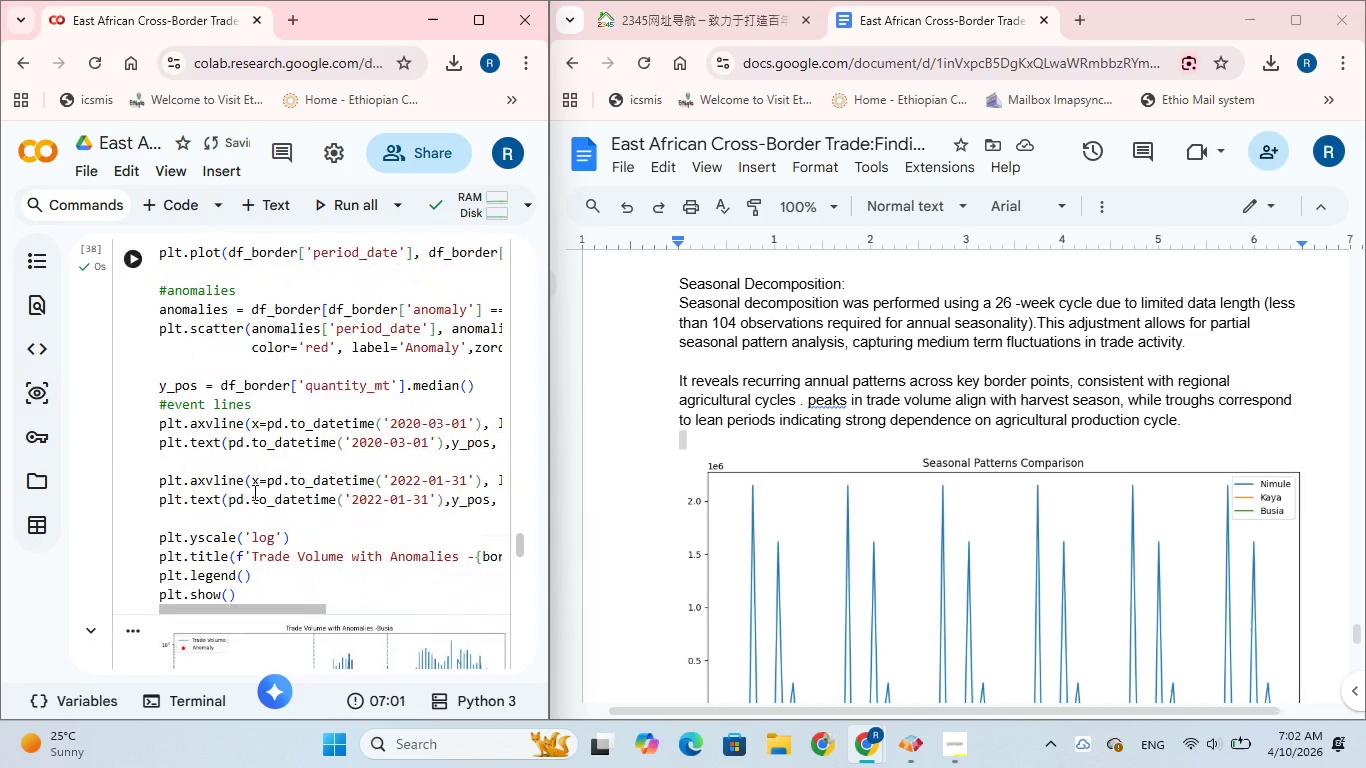 
scroll: coordinate [253, 492], scroll_direction: up, amount: 11.0
 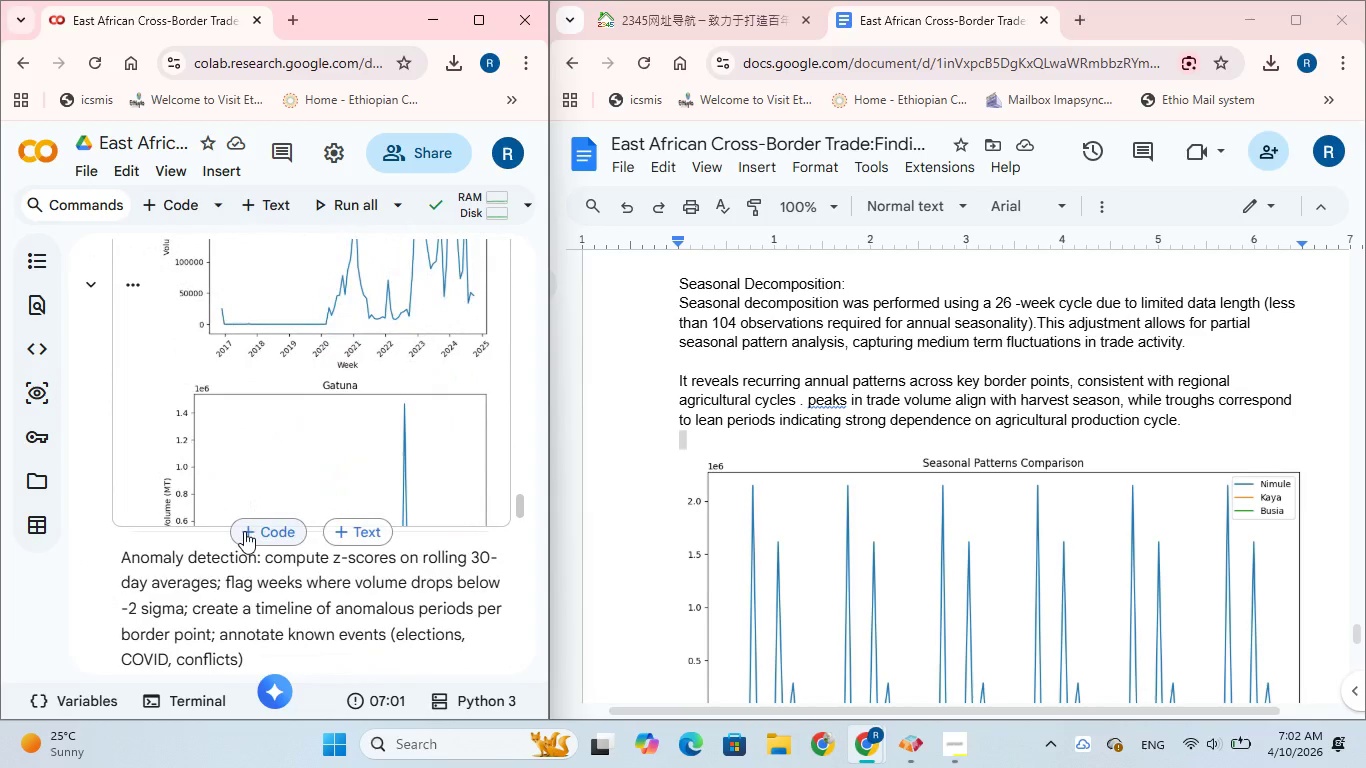 
scroll: coordinate [252, 539], scroll_direction: down, amount: 3.0
 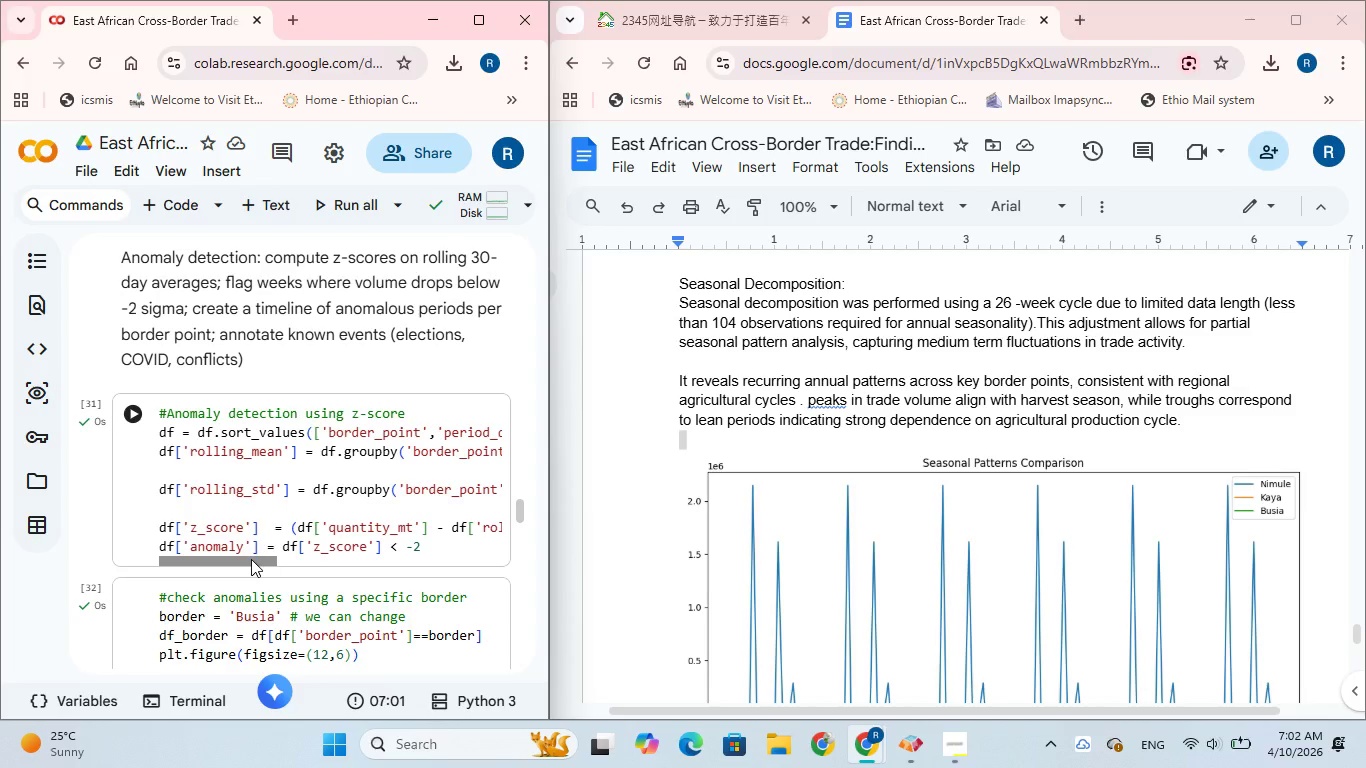 
left_click_drag(start_coordinate=[251, 561], to_coordinate=[311, 583])
 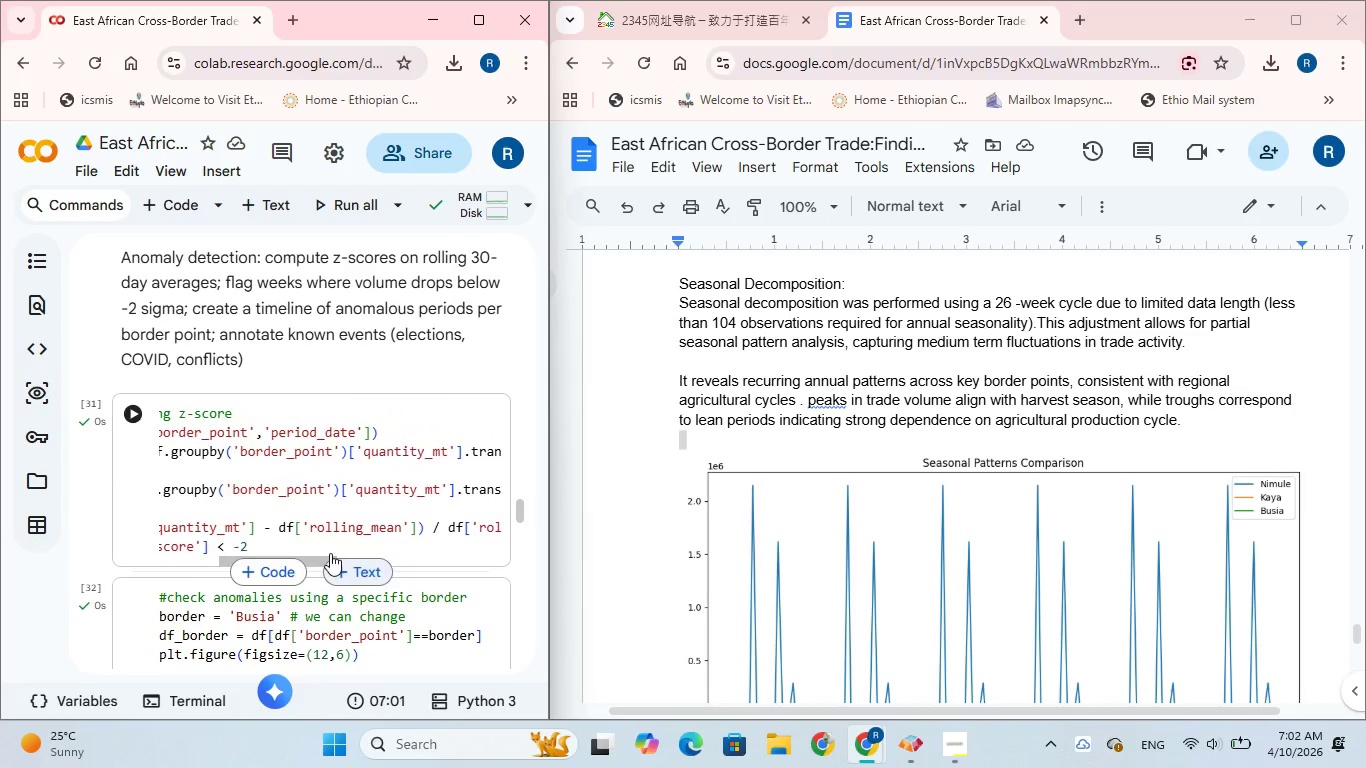 
scroll: coordinate [330, 553], scroll_direction: down, amount: 14.0
 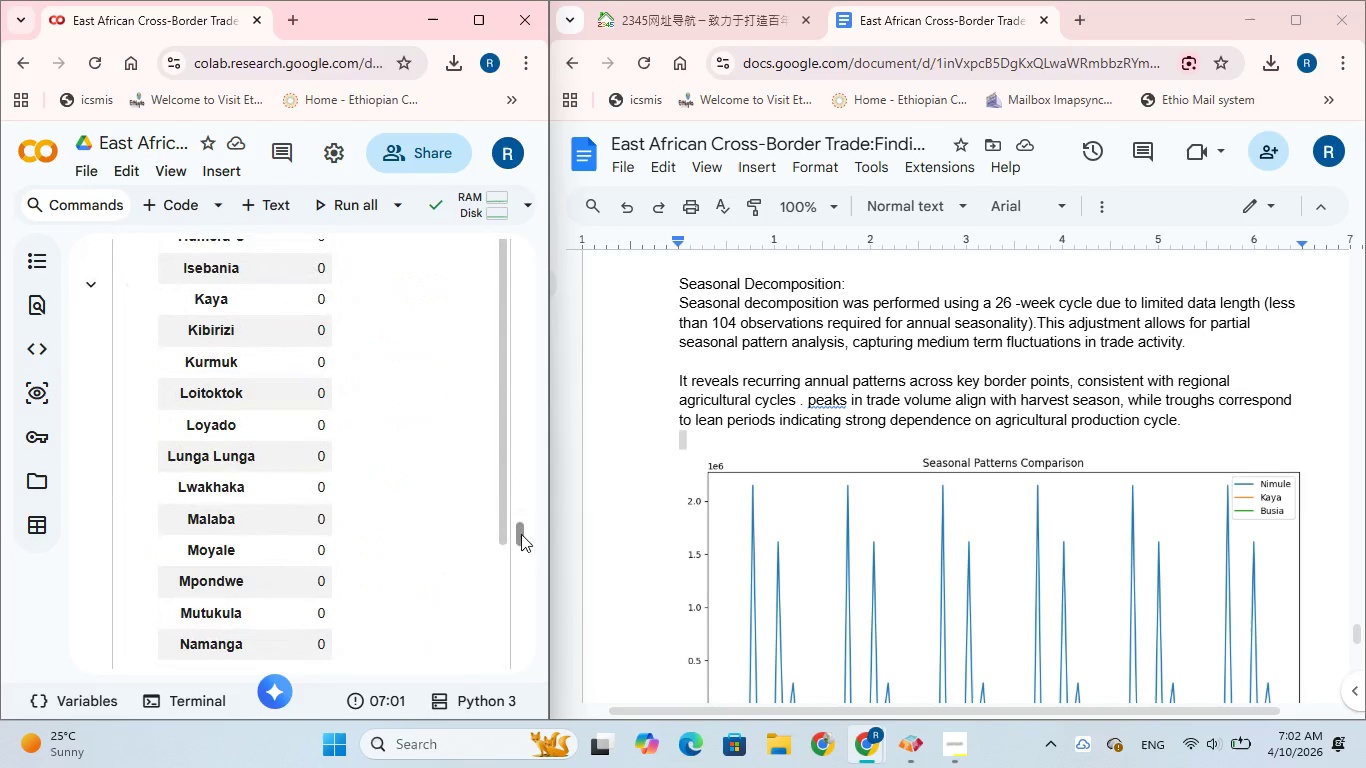 
left_click_drag(start_coordinate=[521, 534], to_coordinate=[526, 634])
 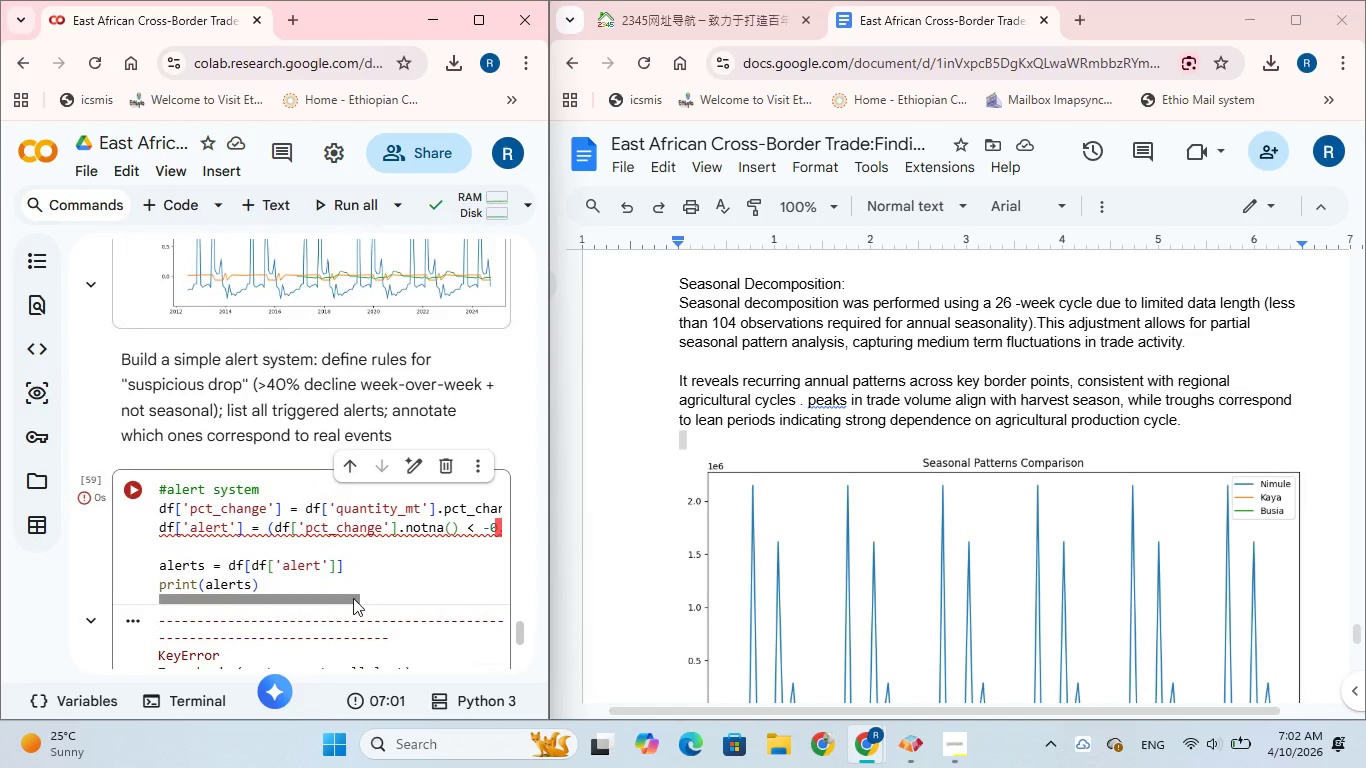 
left_click_drag(start_coordinate=[353, 598], to_coordinate=[462, 615])
 